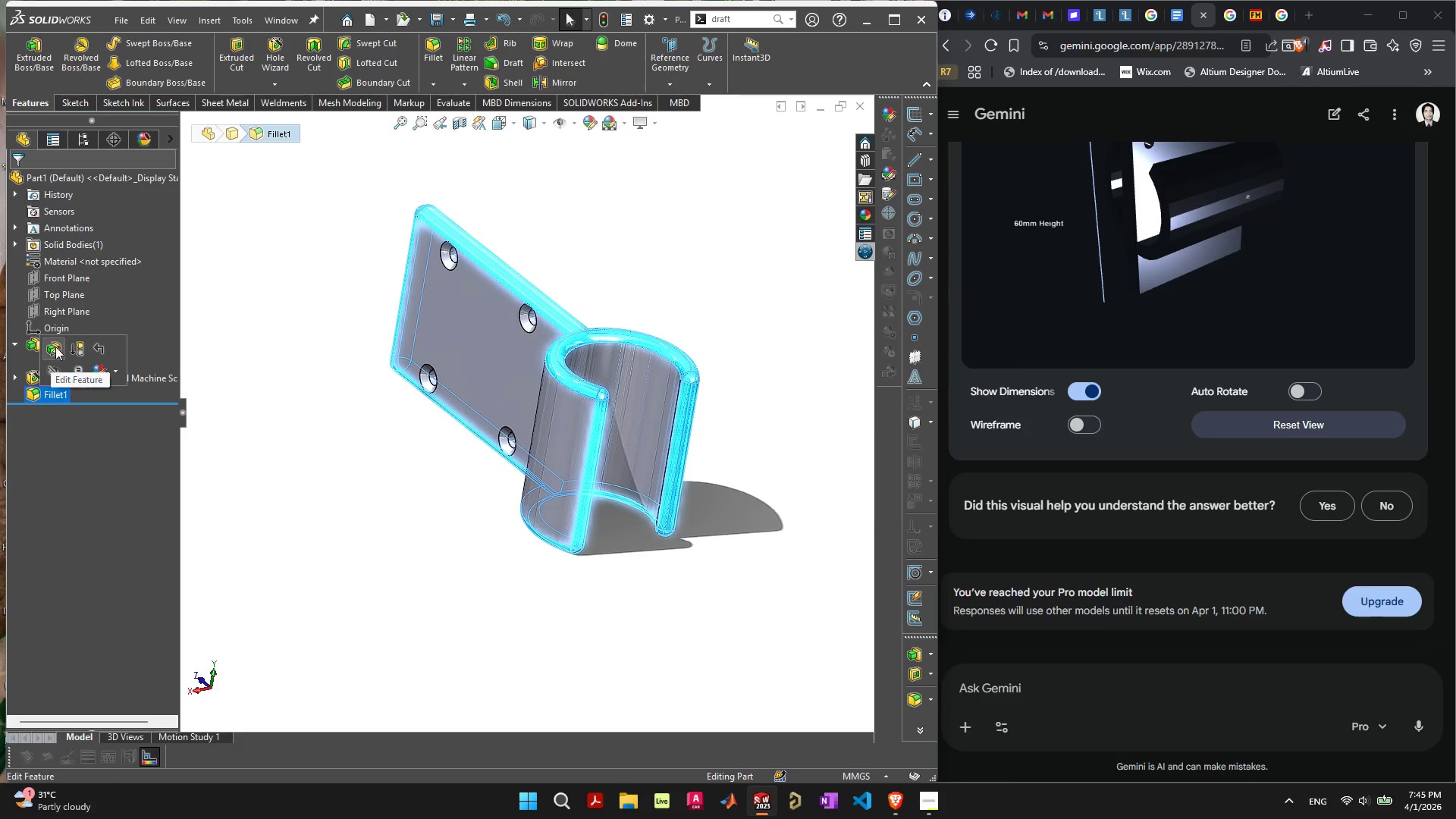 
left_click([55, 347])
 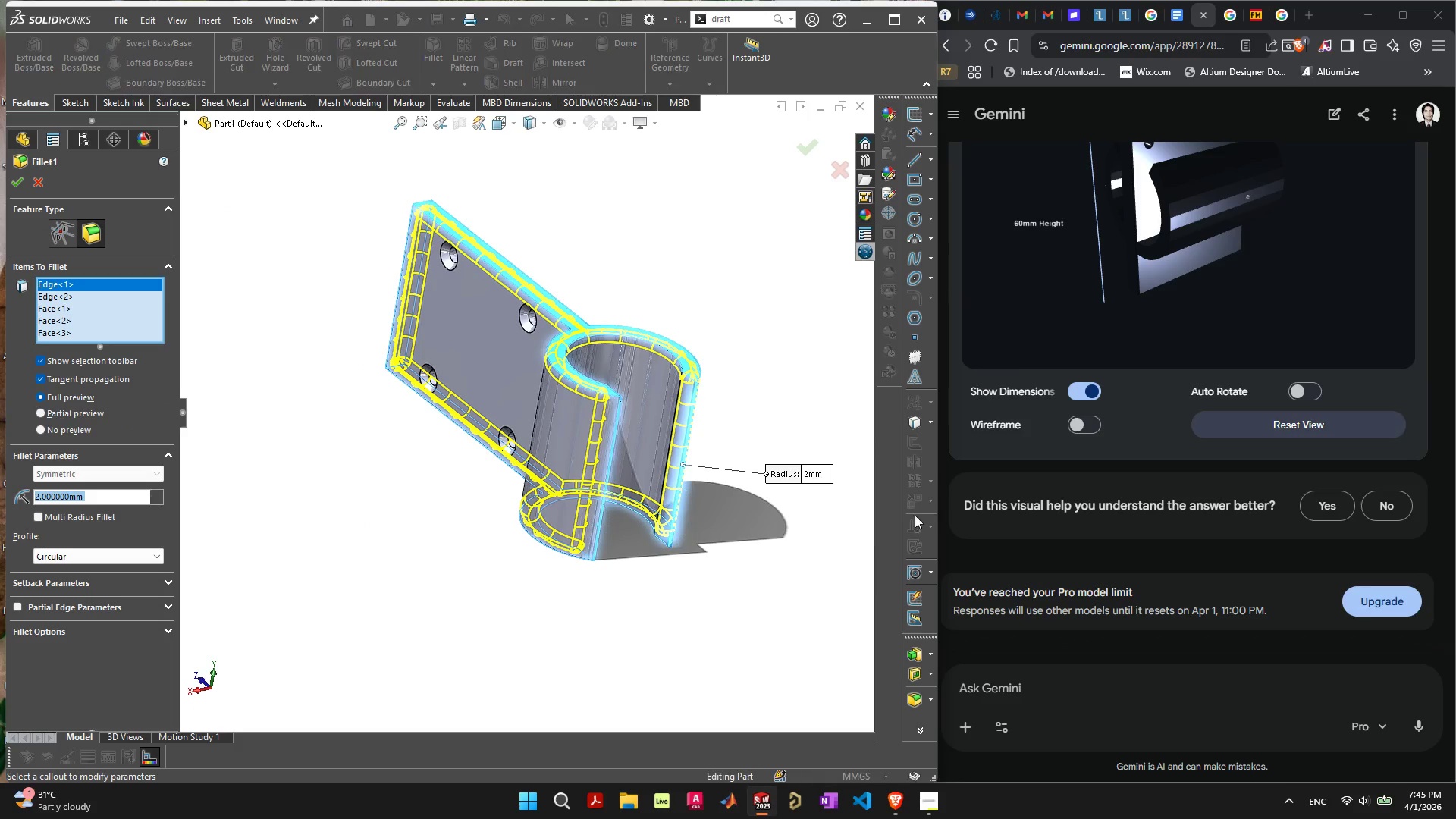 
left_click([817, 472])
 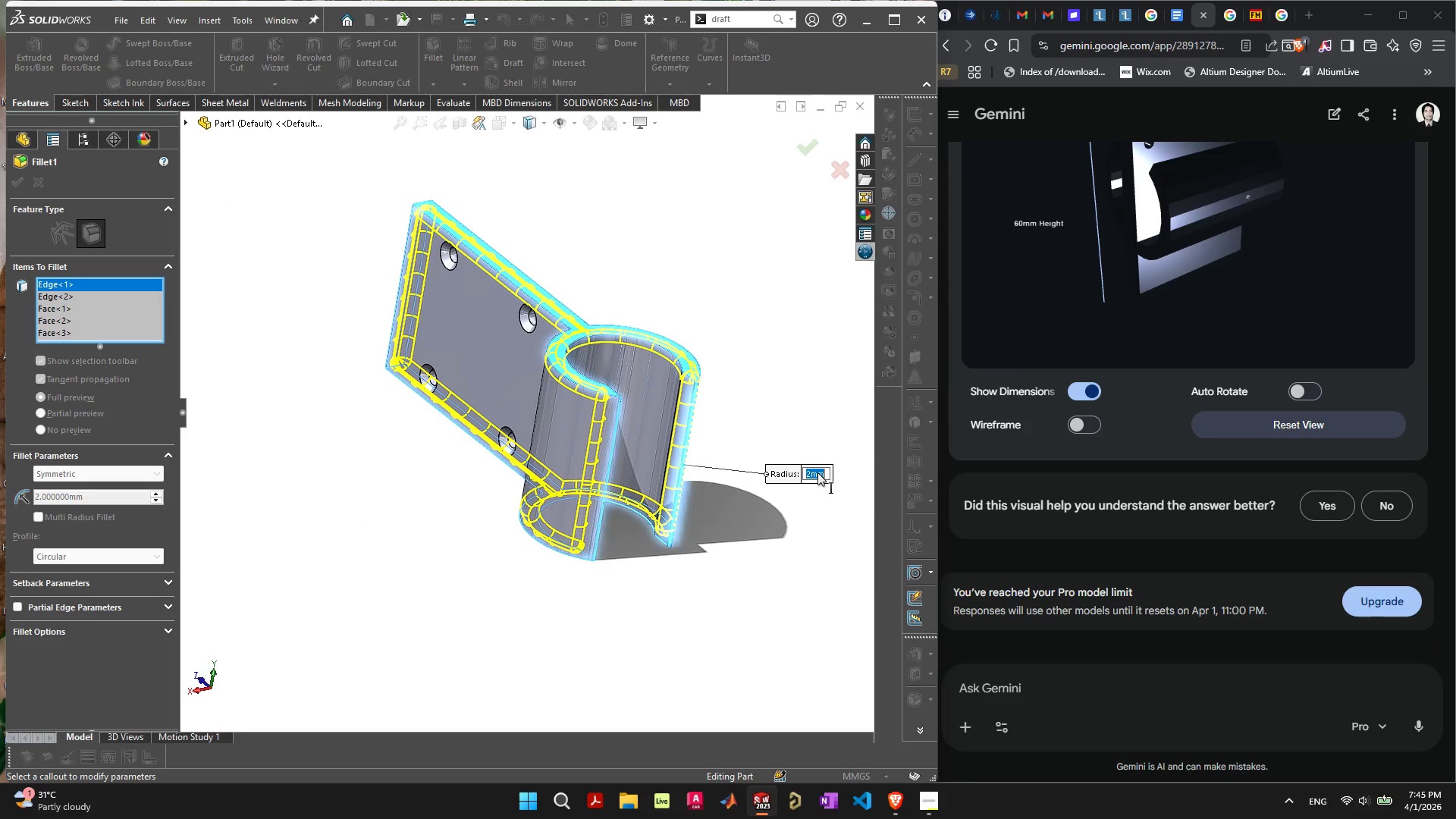 
key(1)
 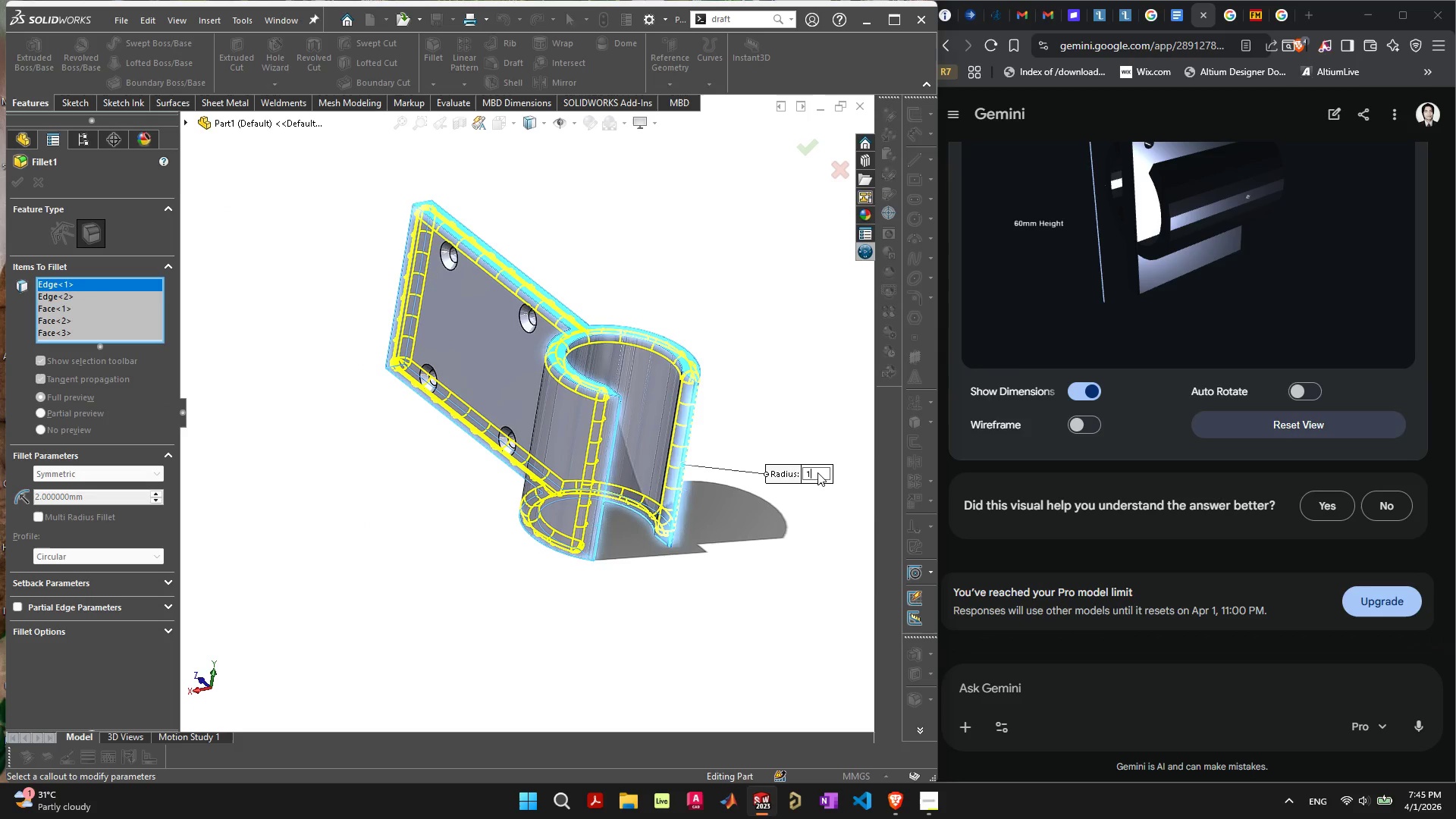 
key(Enter)
 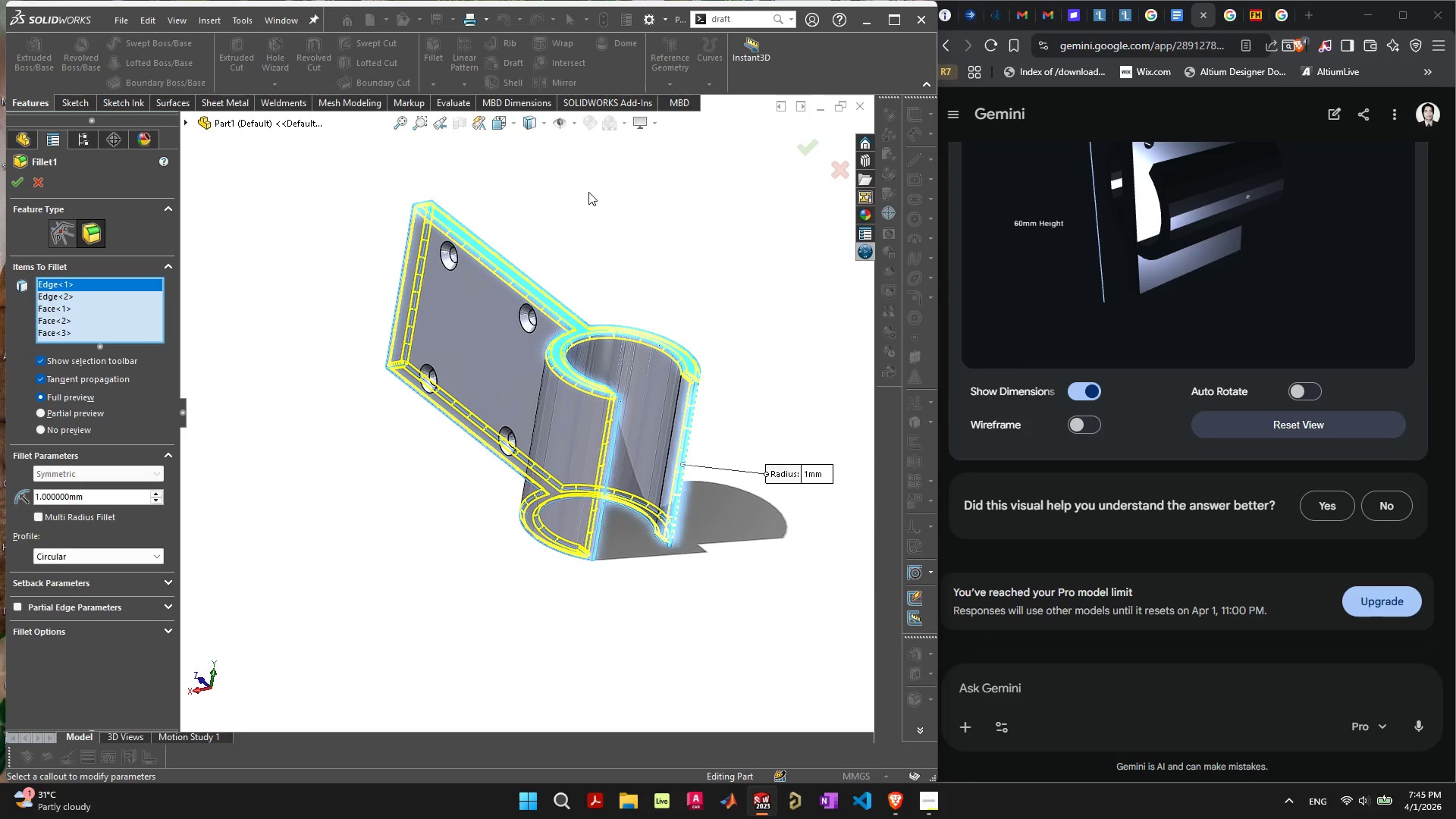 
left_click([14, 180])
 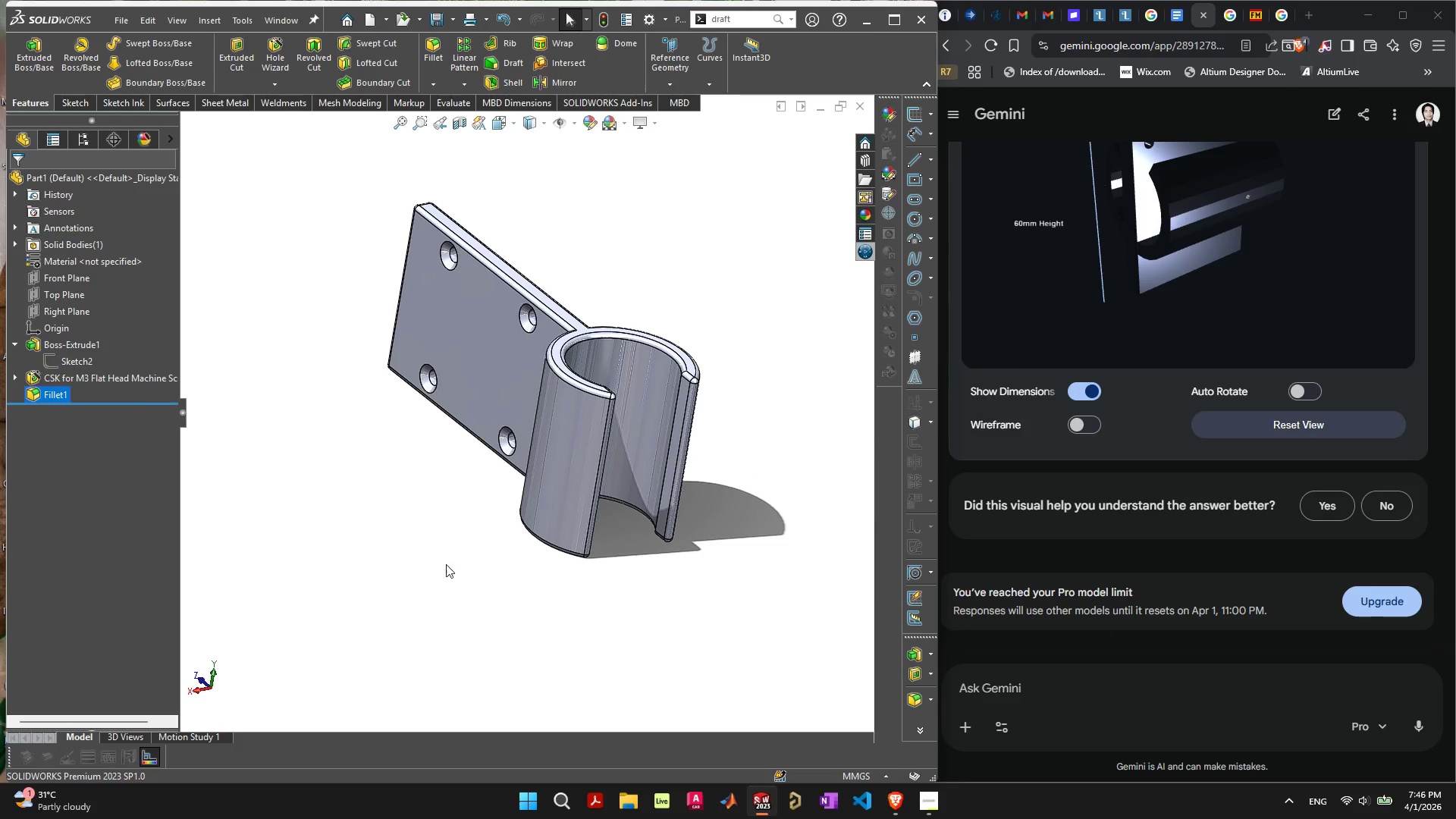 
scroll: coordinate [517, 461], scroll_direction: up, amount: 1.0
 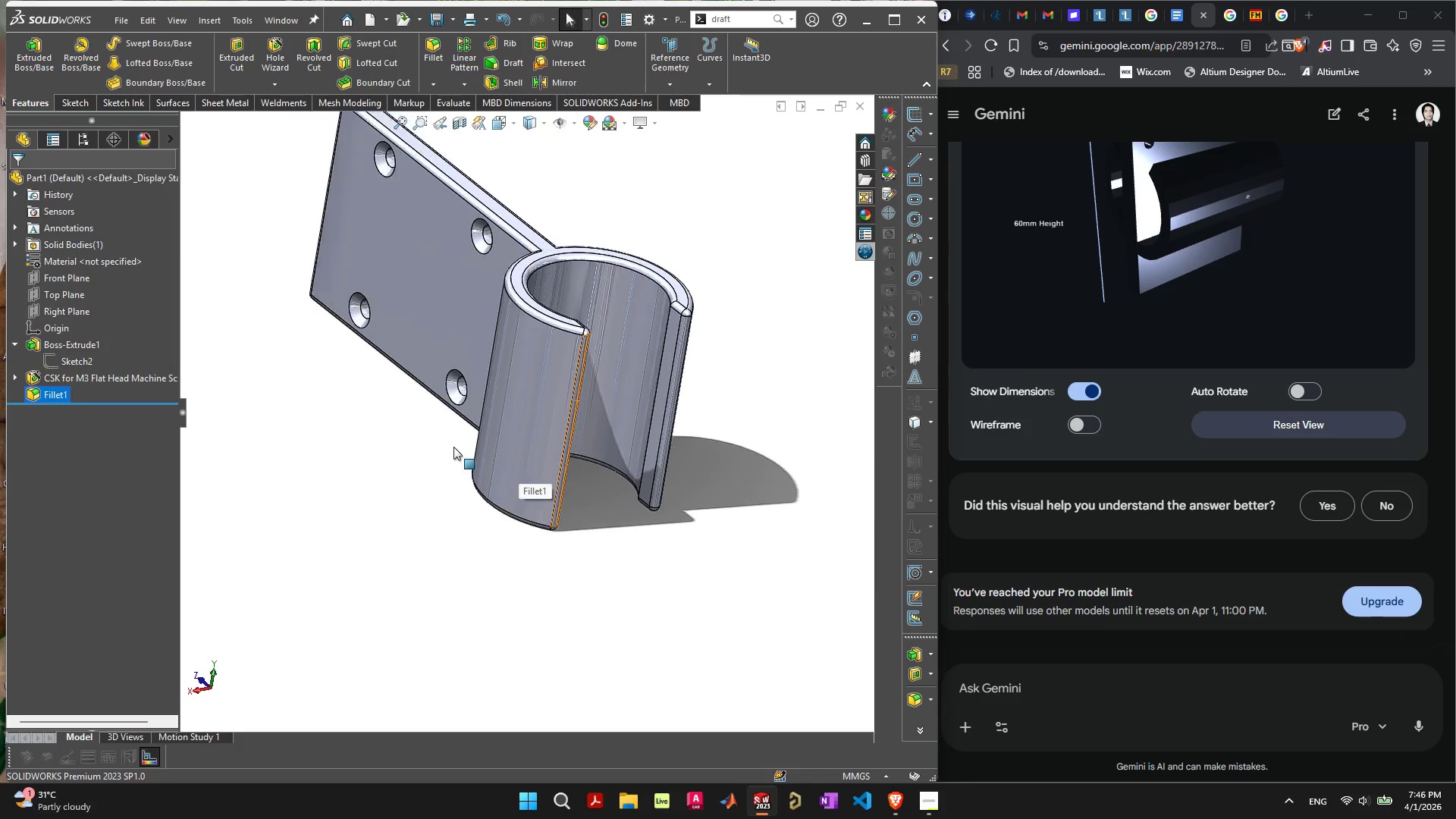 
scroll: coordinate [453, 447], scroll_direction: down, amount: 2.0
 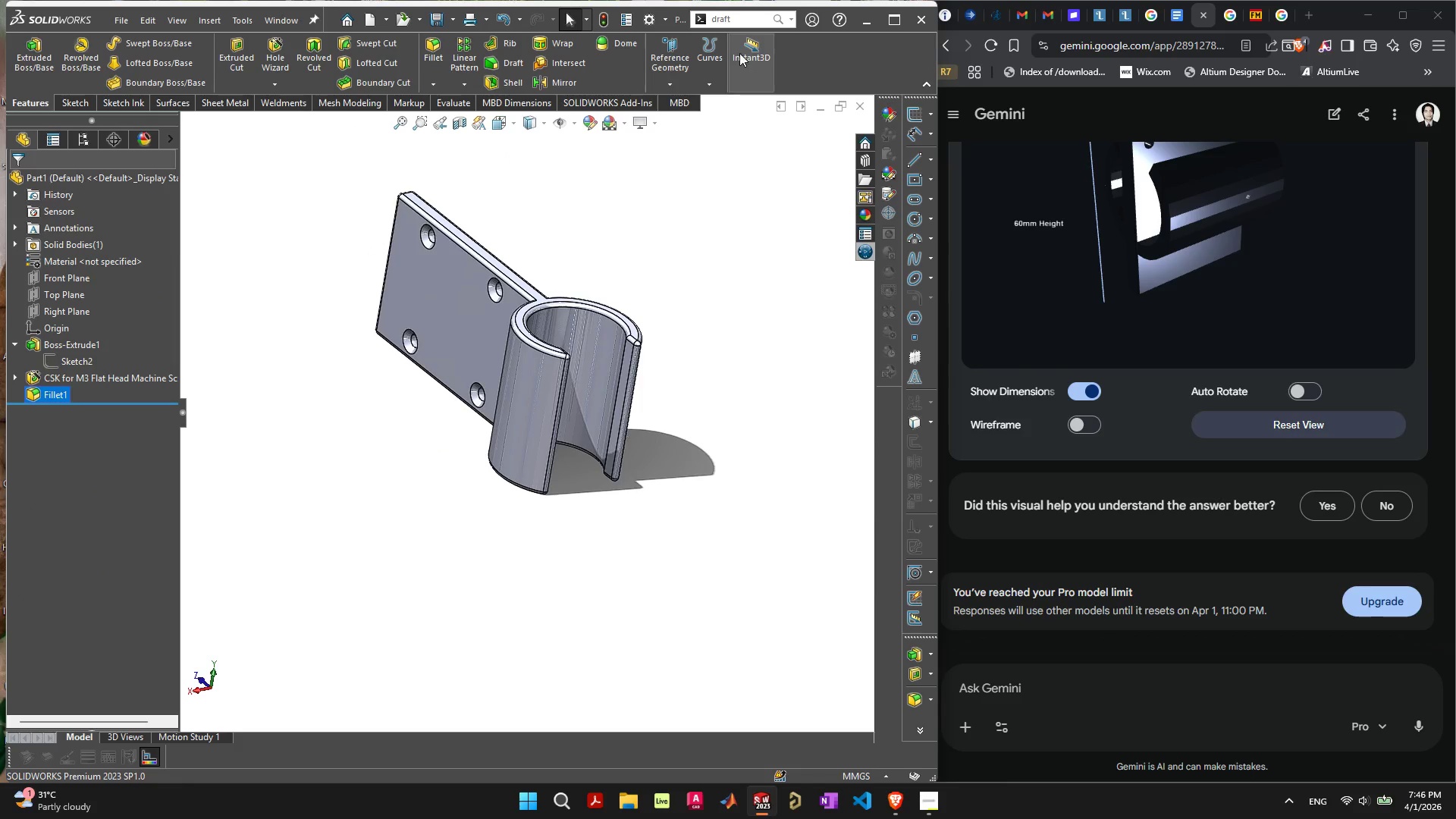 
left_click([742, 18])
 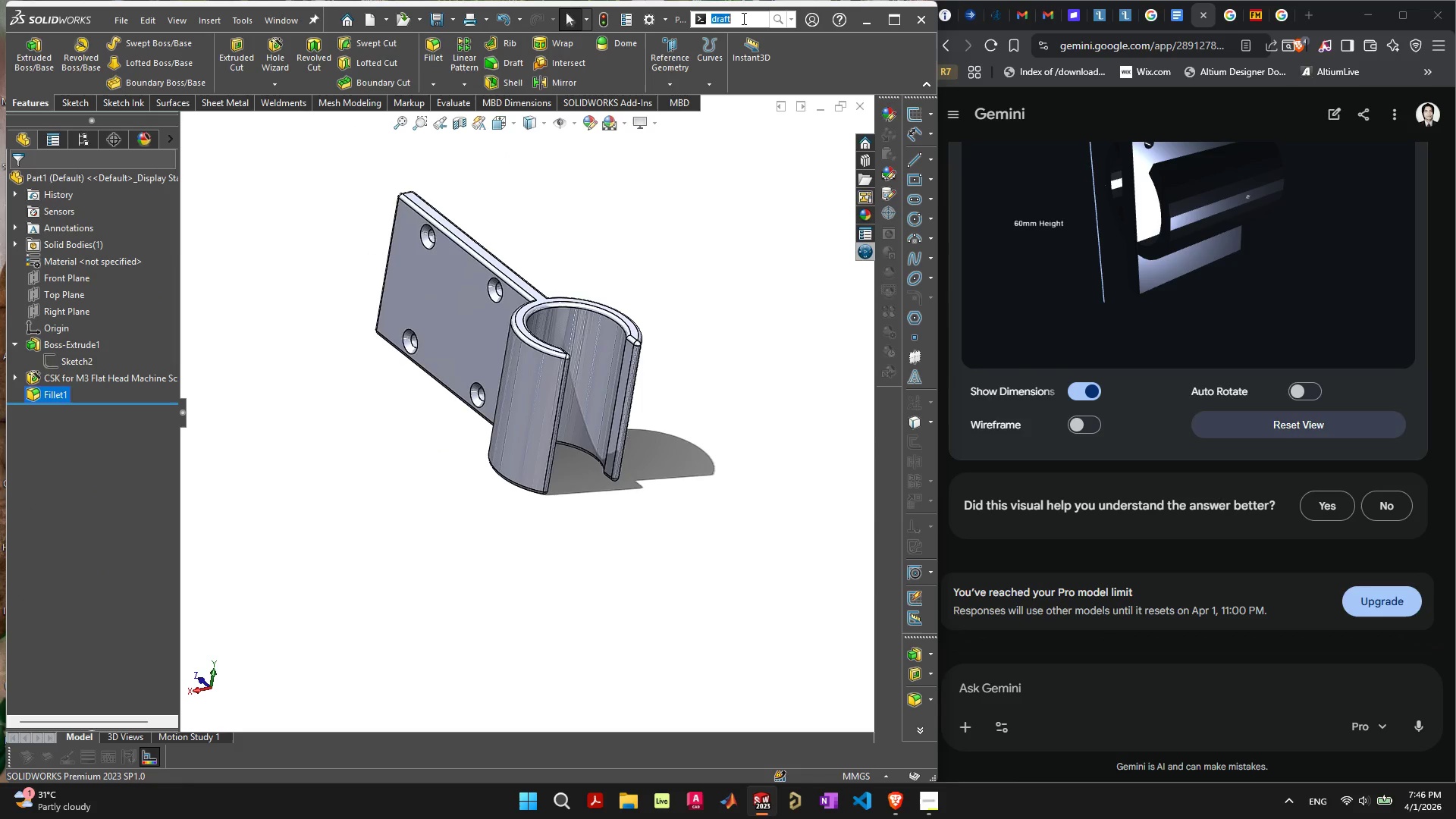 
left_click([742, 18])
 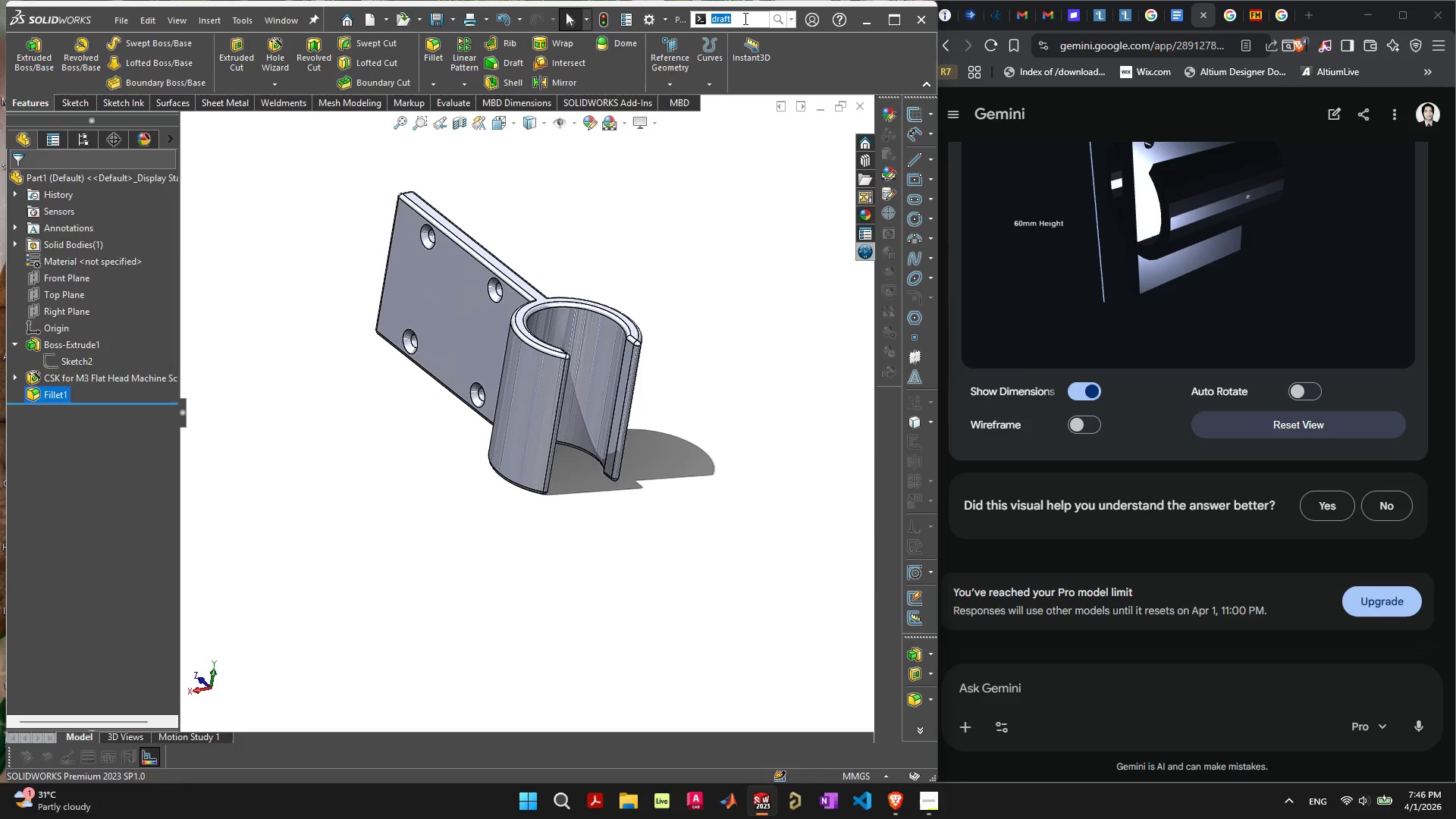 
key(ArrowRight)
 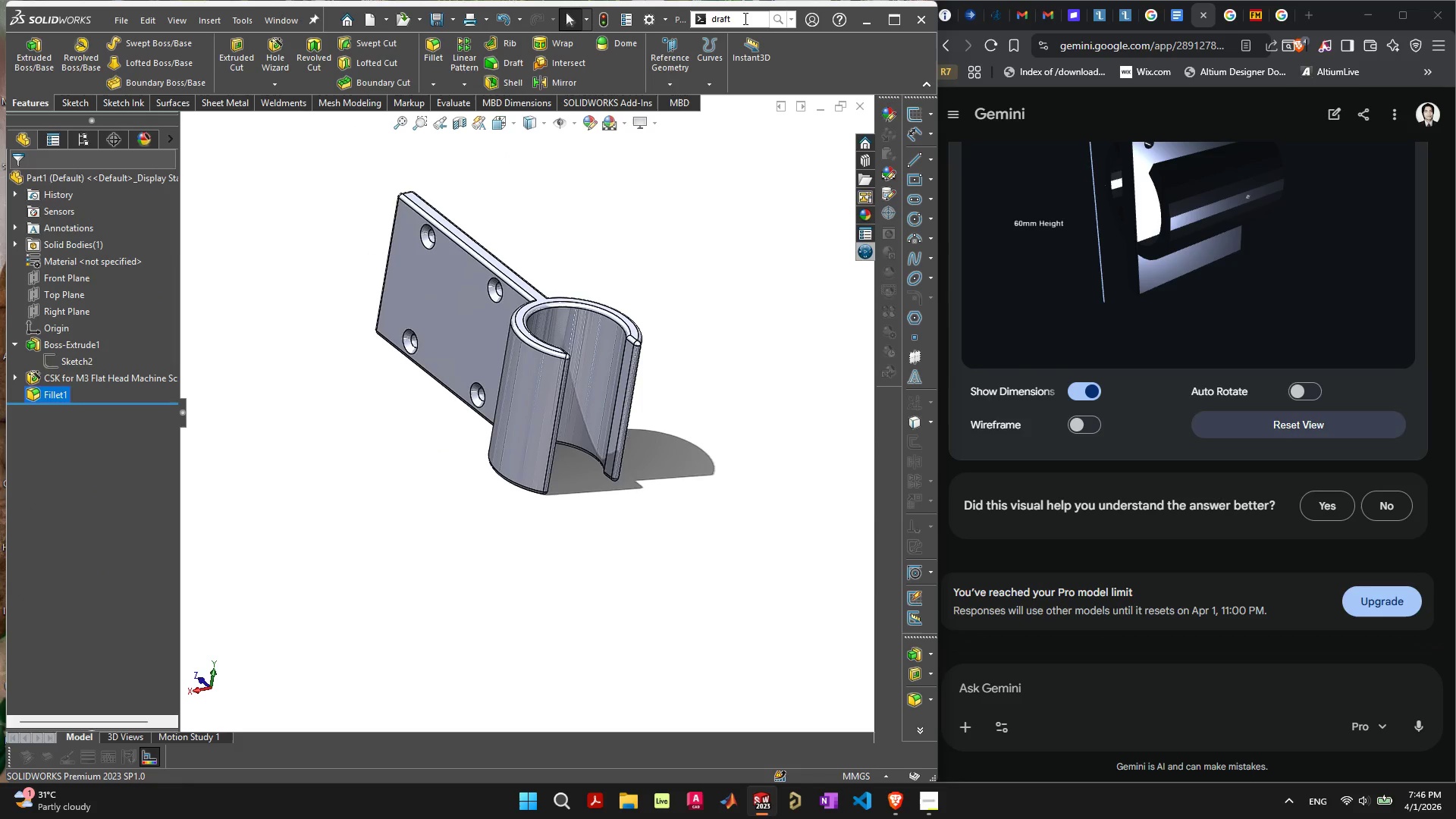 
key(Space)
 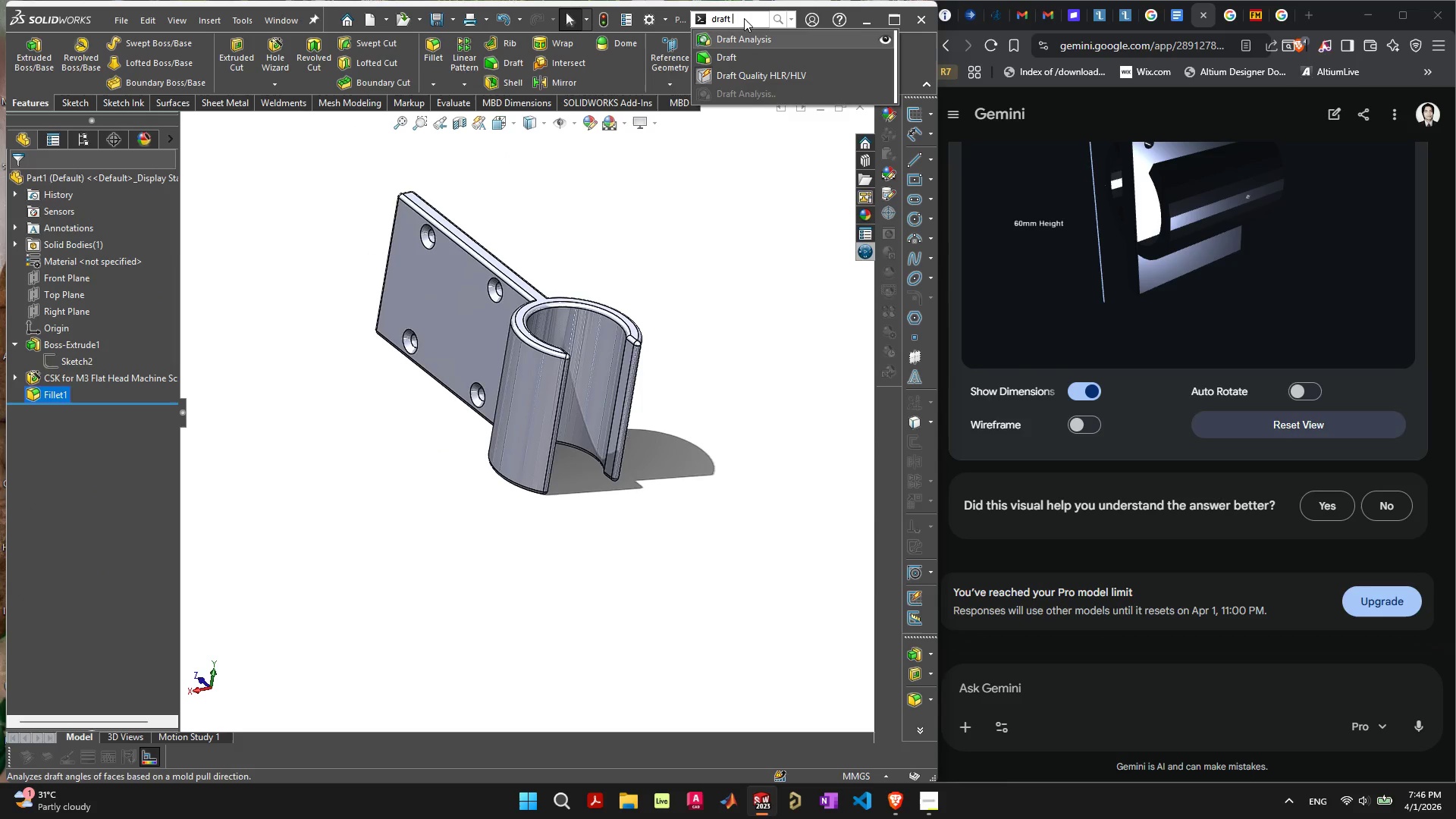 
left_click([737, 39])
 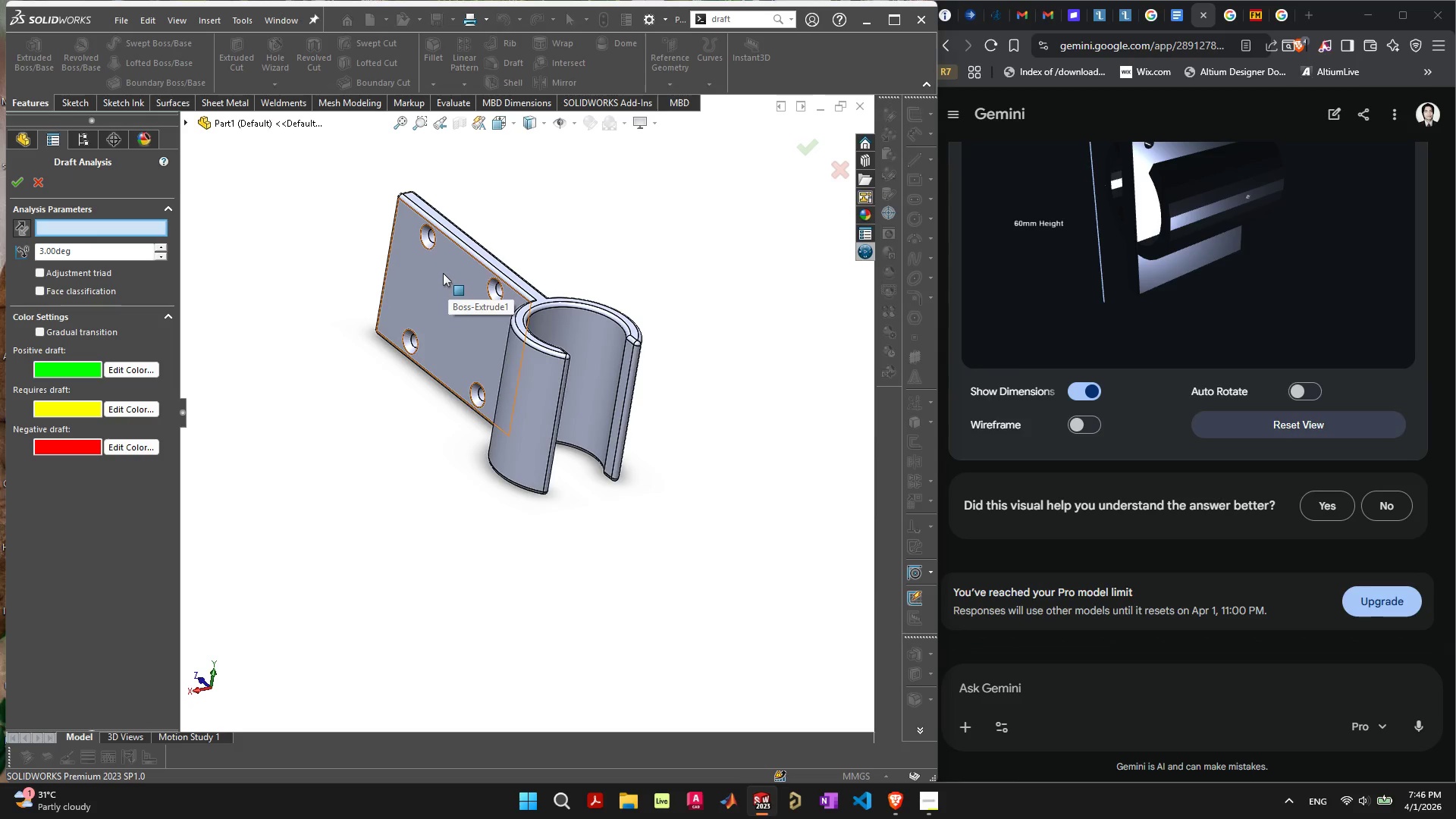 
wait(5.67)
 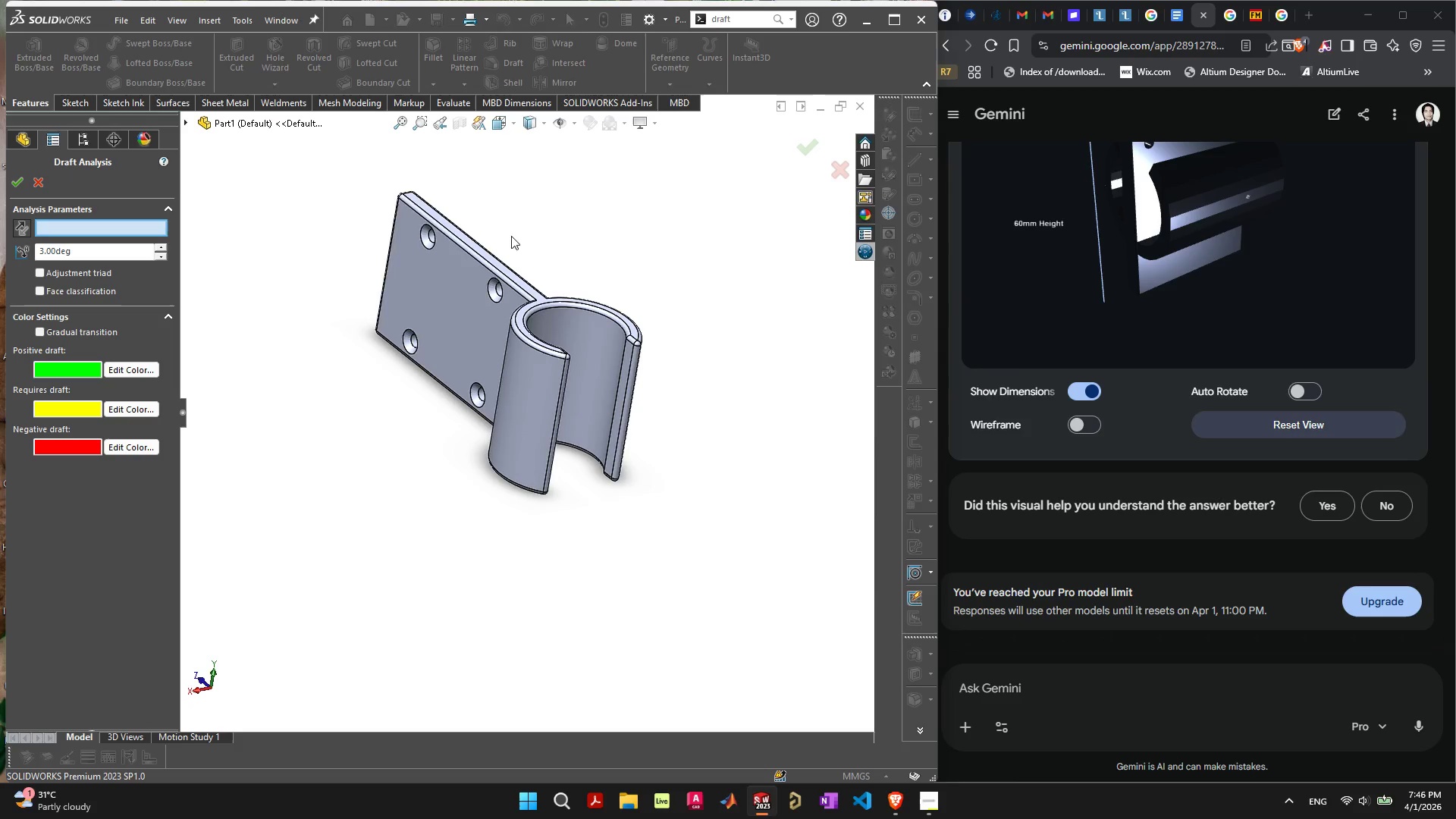 
scroll: coordinate [1007, 472], scroll_direction: up, amount: 10.0
 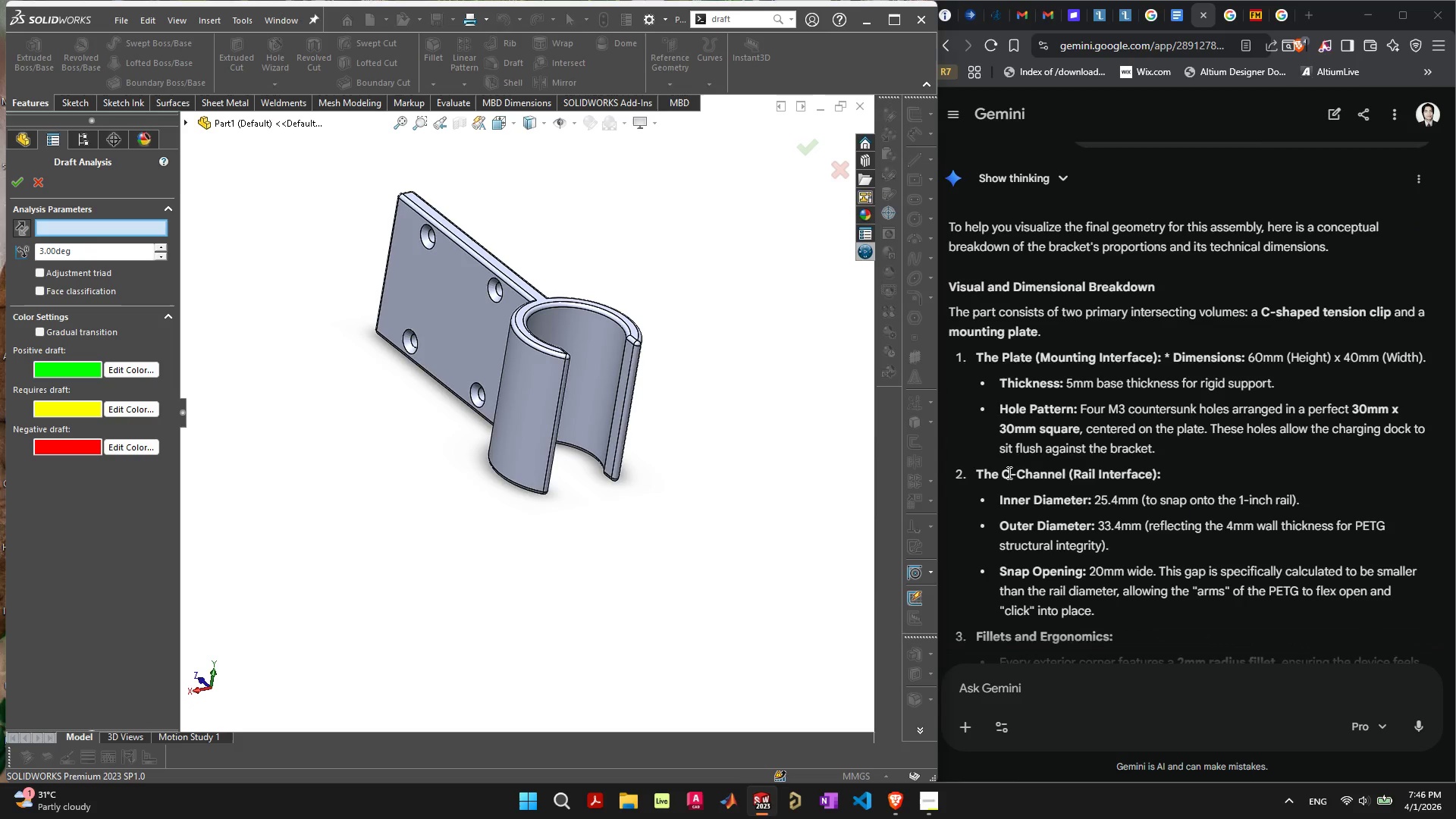 
scroll: coordinate [1006, 472], scroll_direction: down, amount: 2.0
 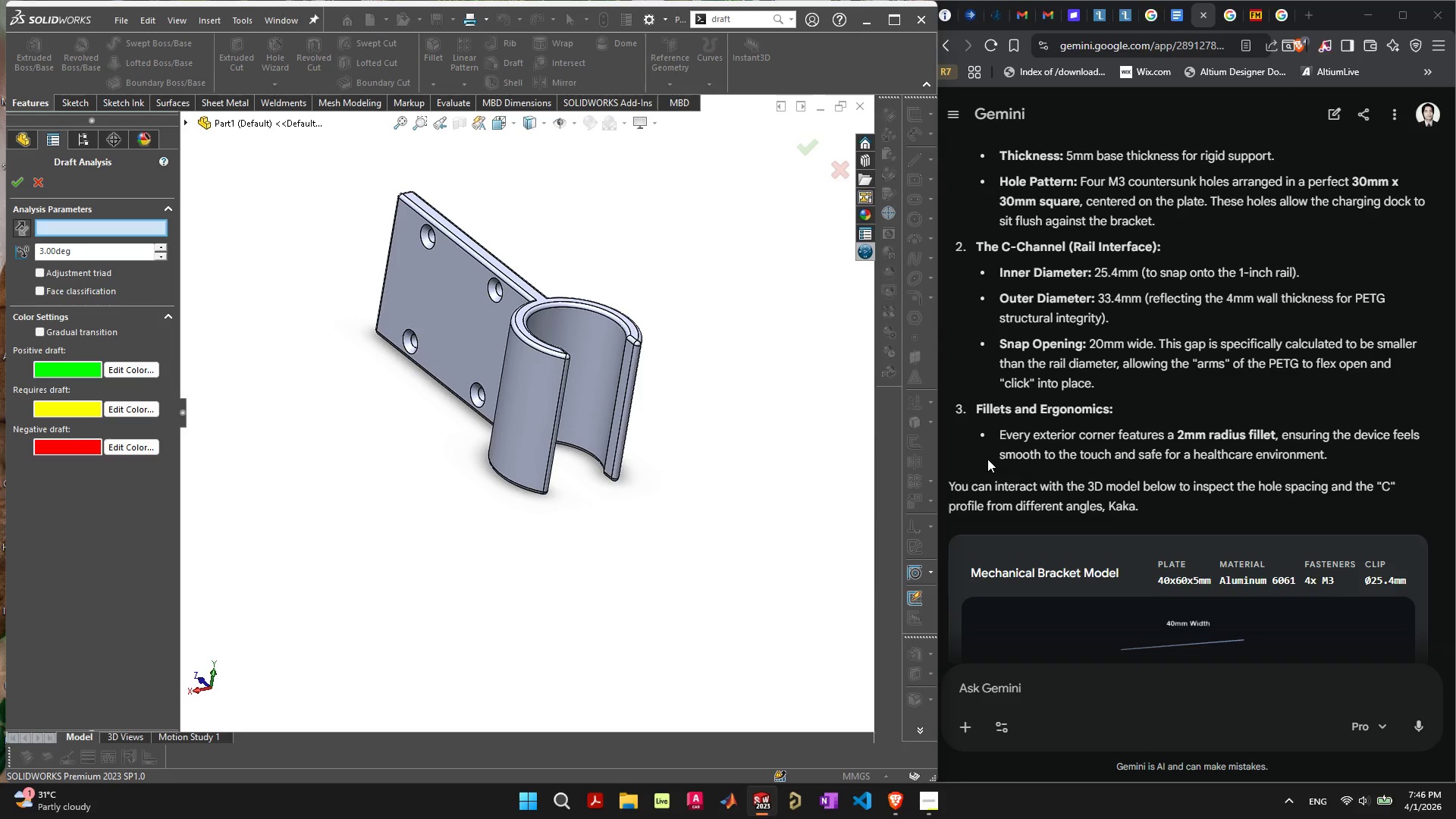 
wait(6.11)
 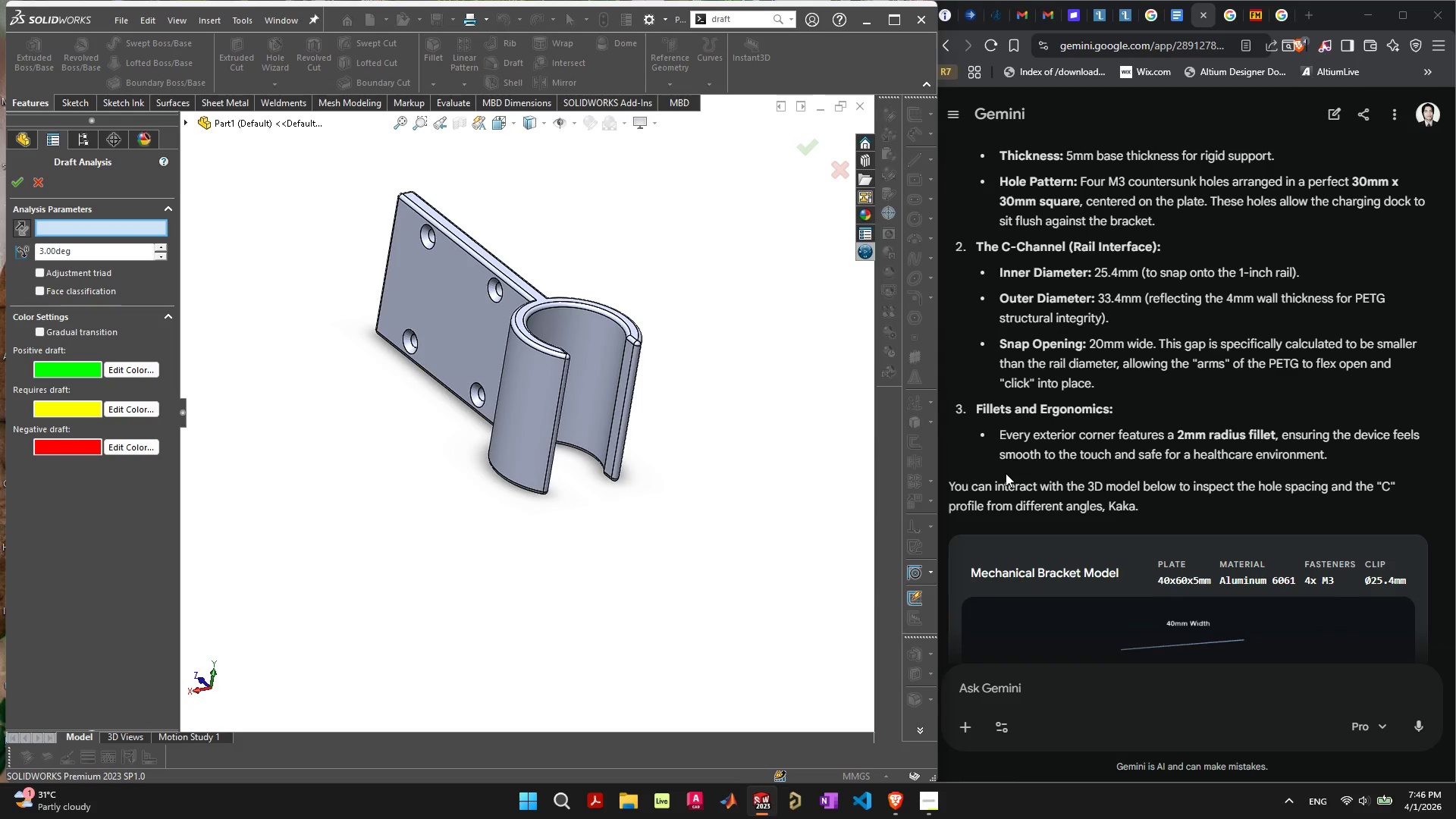 
left_click([186, 121])
 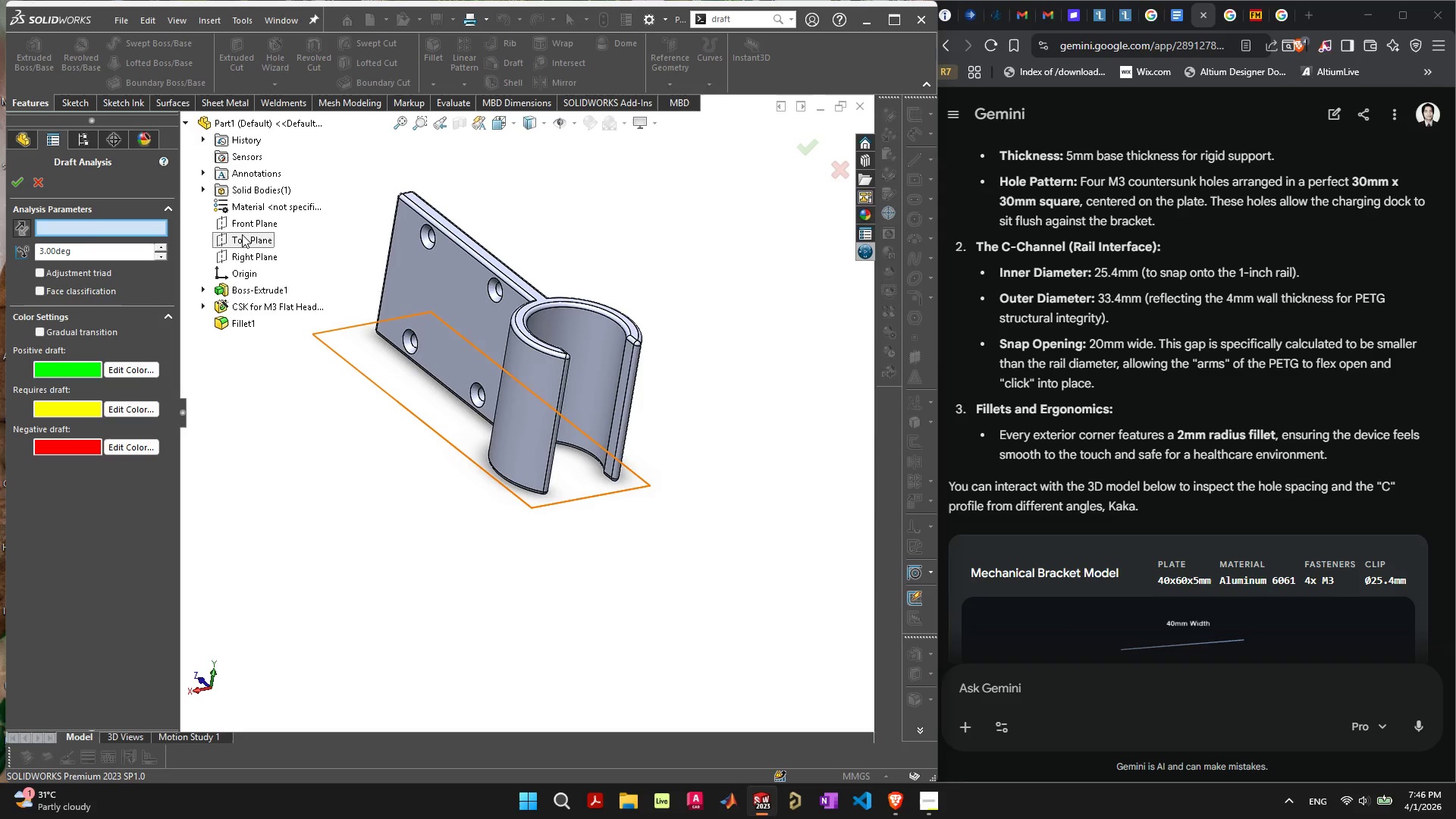 
left_click([243, 237])
 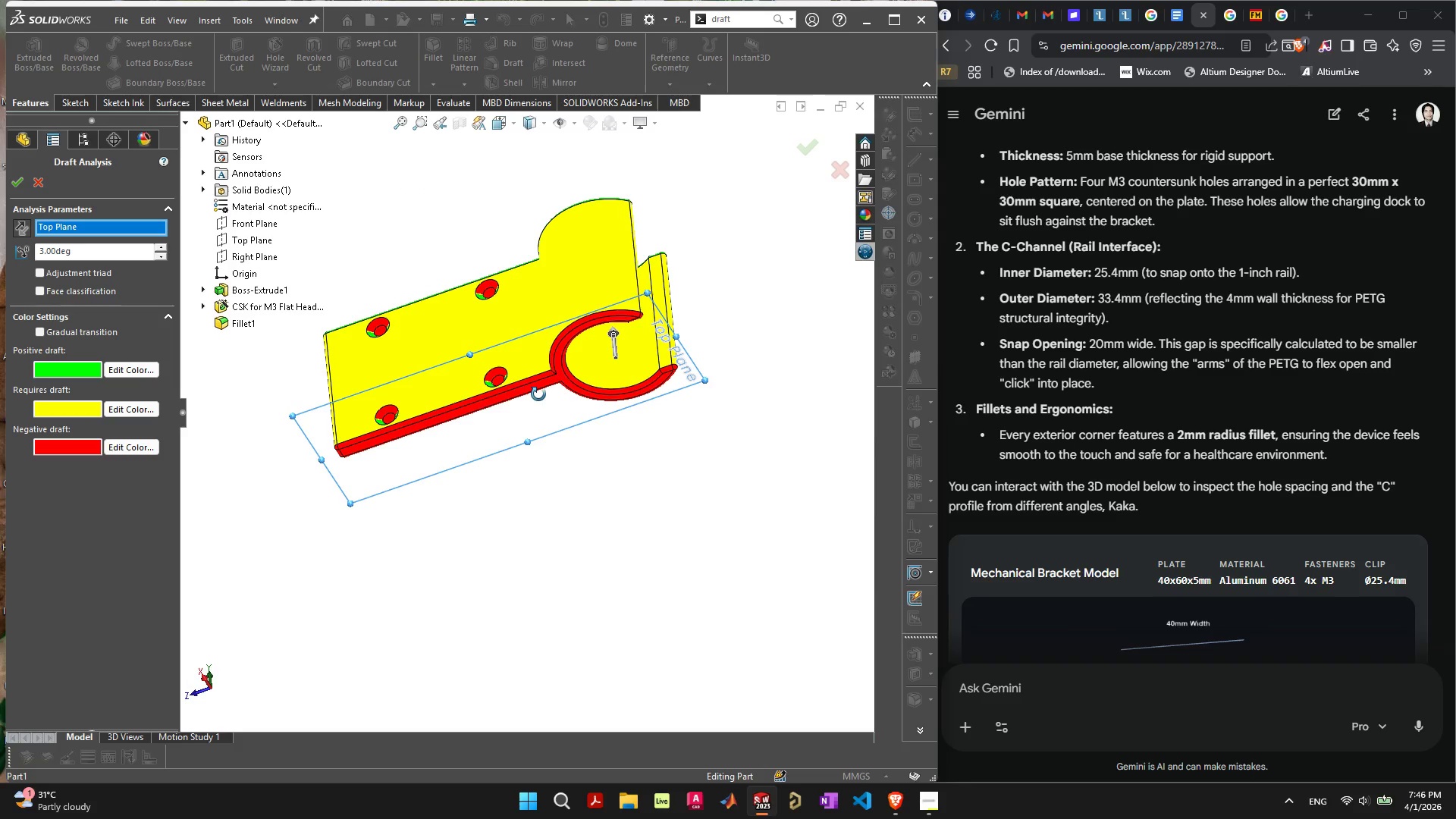 
wait(20.33)
 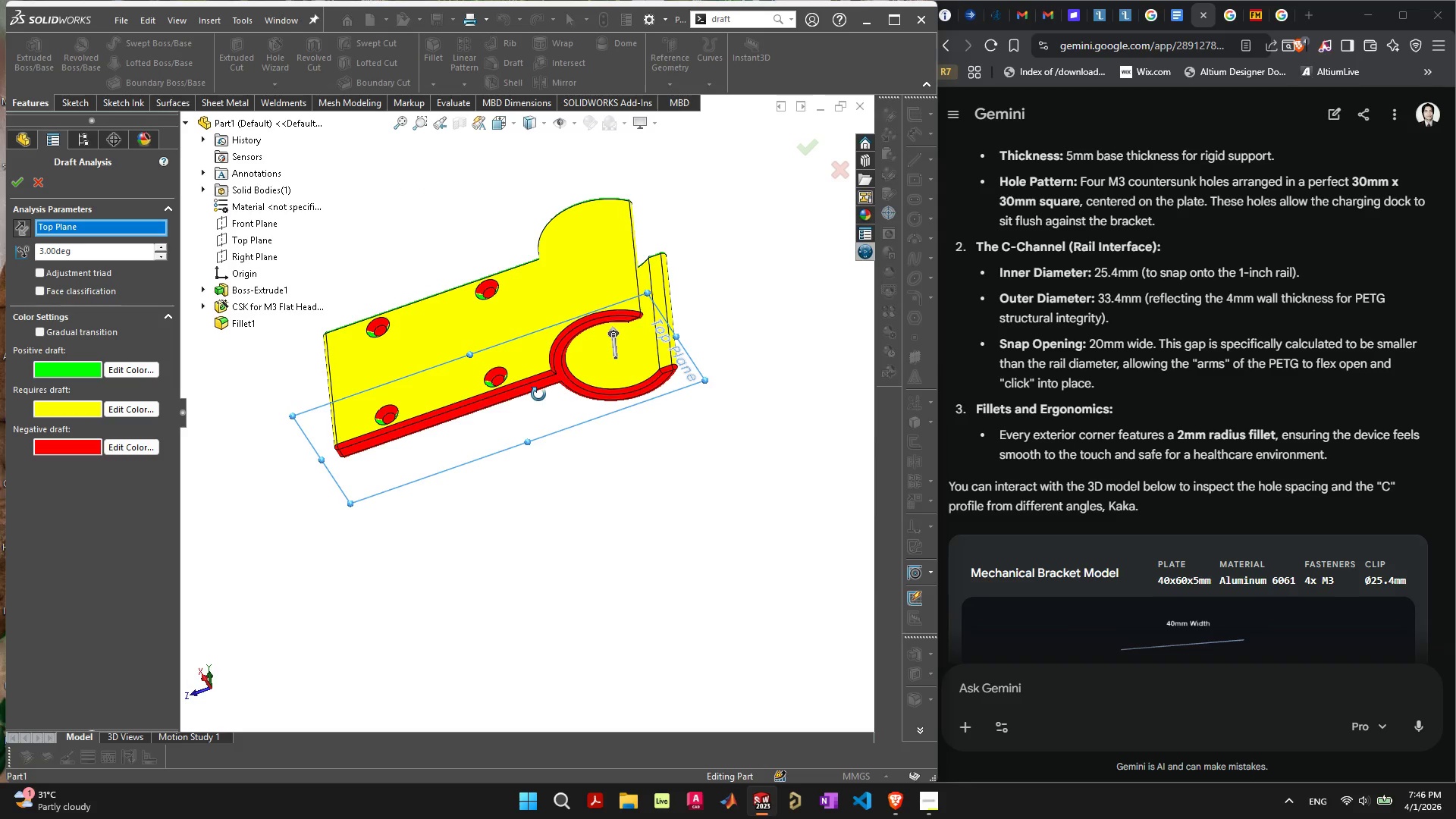 
scroll: coordinate [520, 530], scroll_direction: none, amount: 0.0
 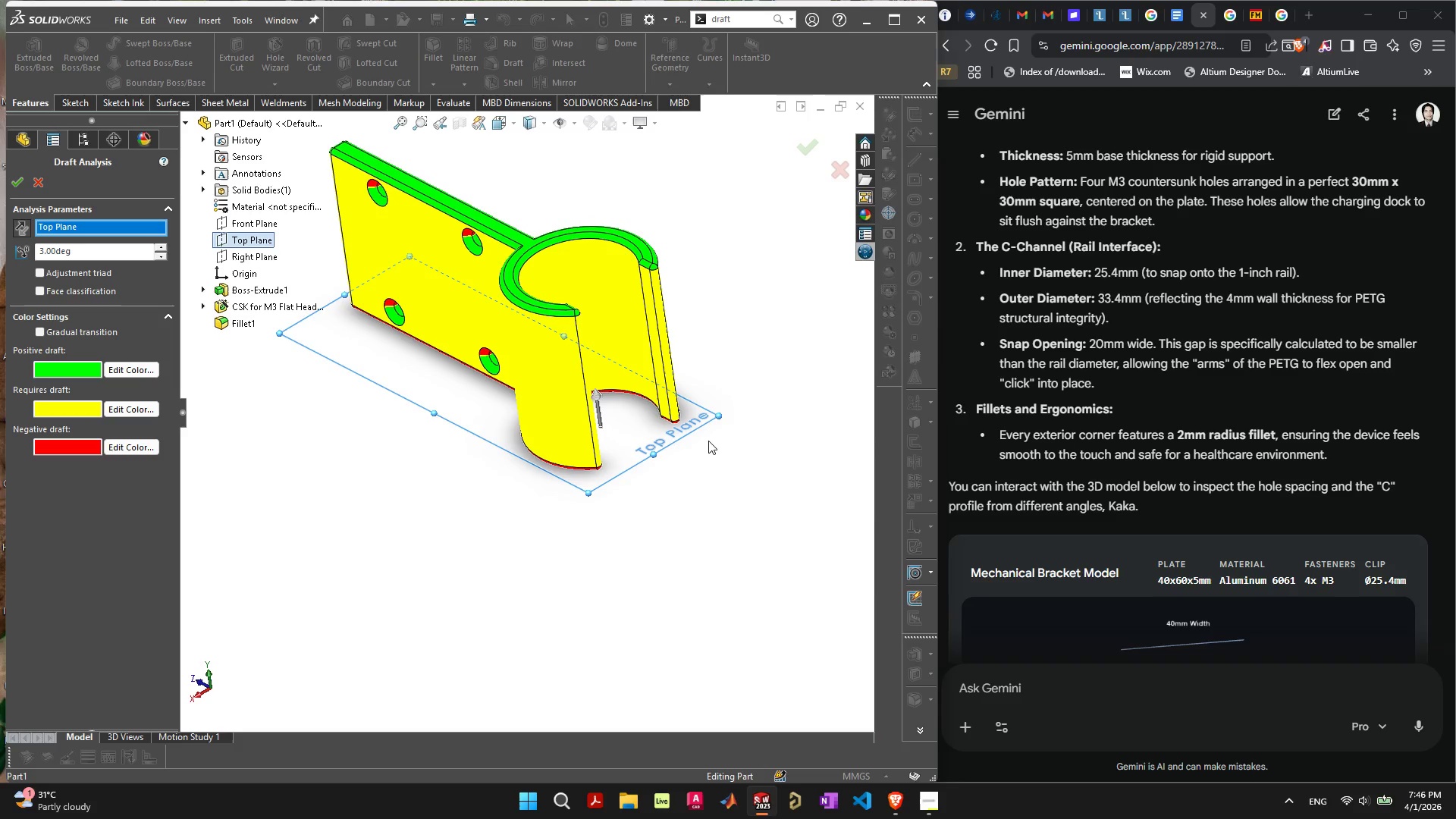 
wait(5.07)
 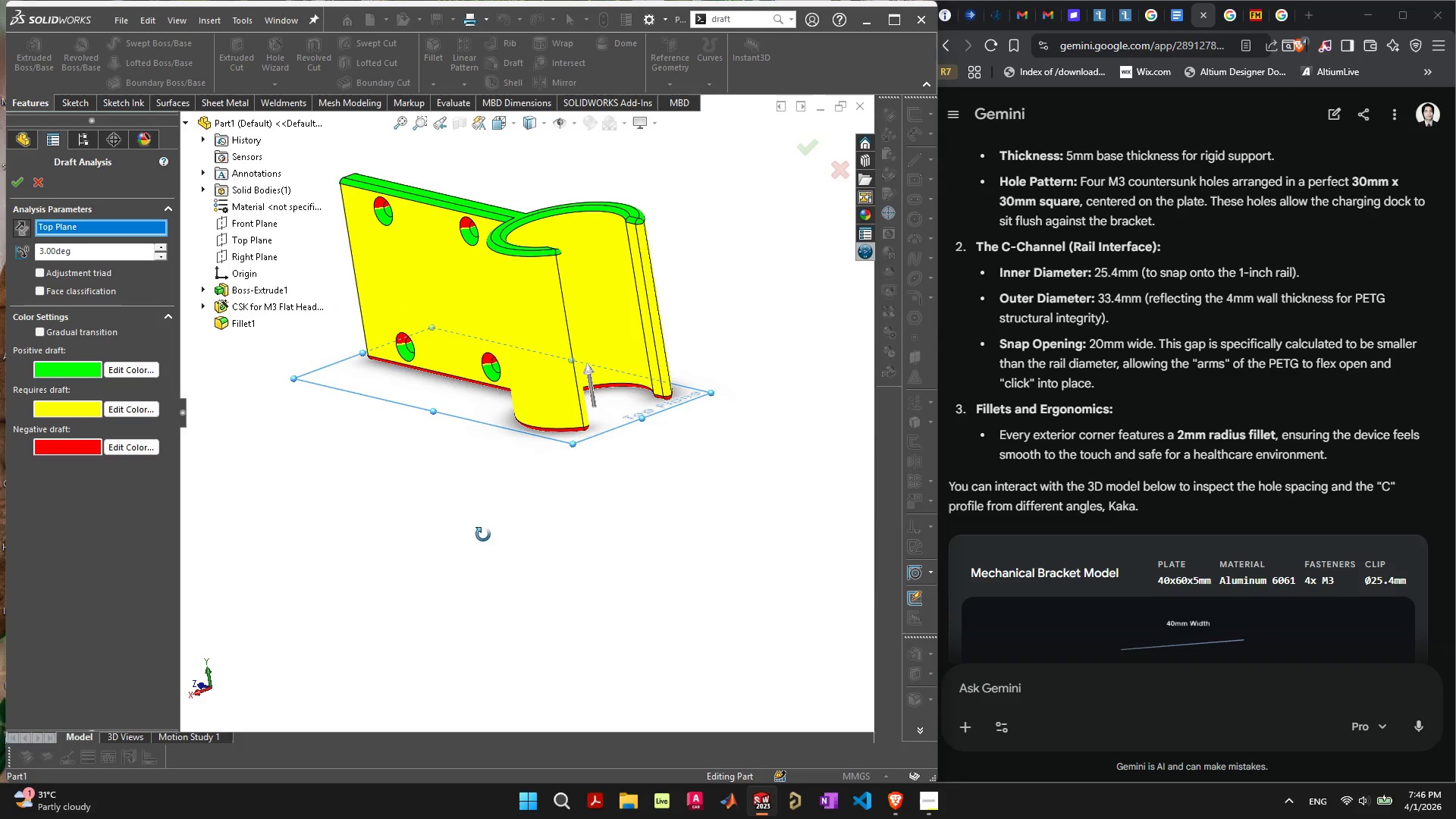 
left_click([800, 149])
 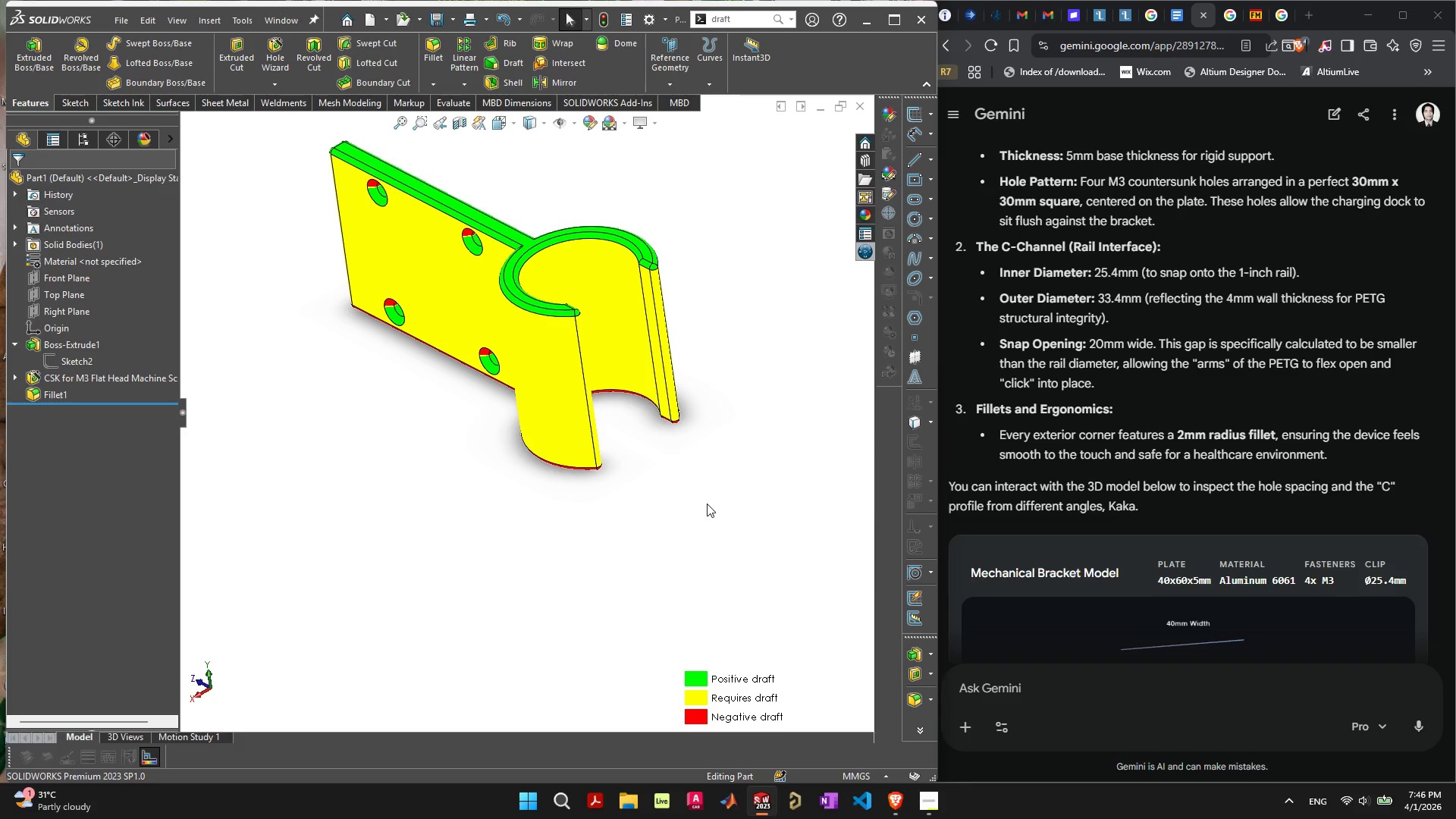 
scroll: coordinate [707, 504], scroll_direction: down, amount: 2.0
 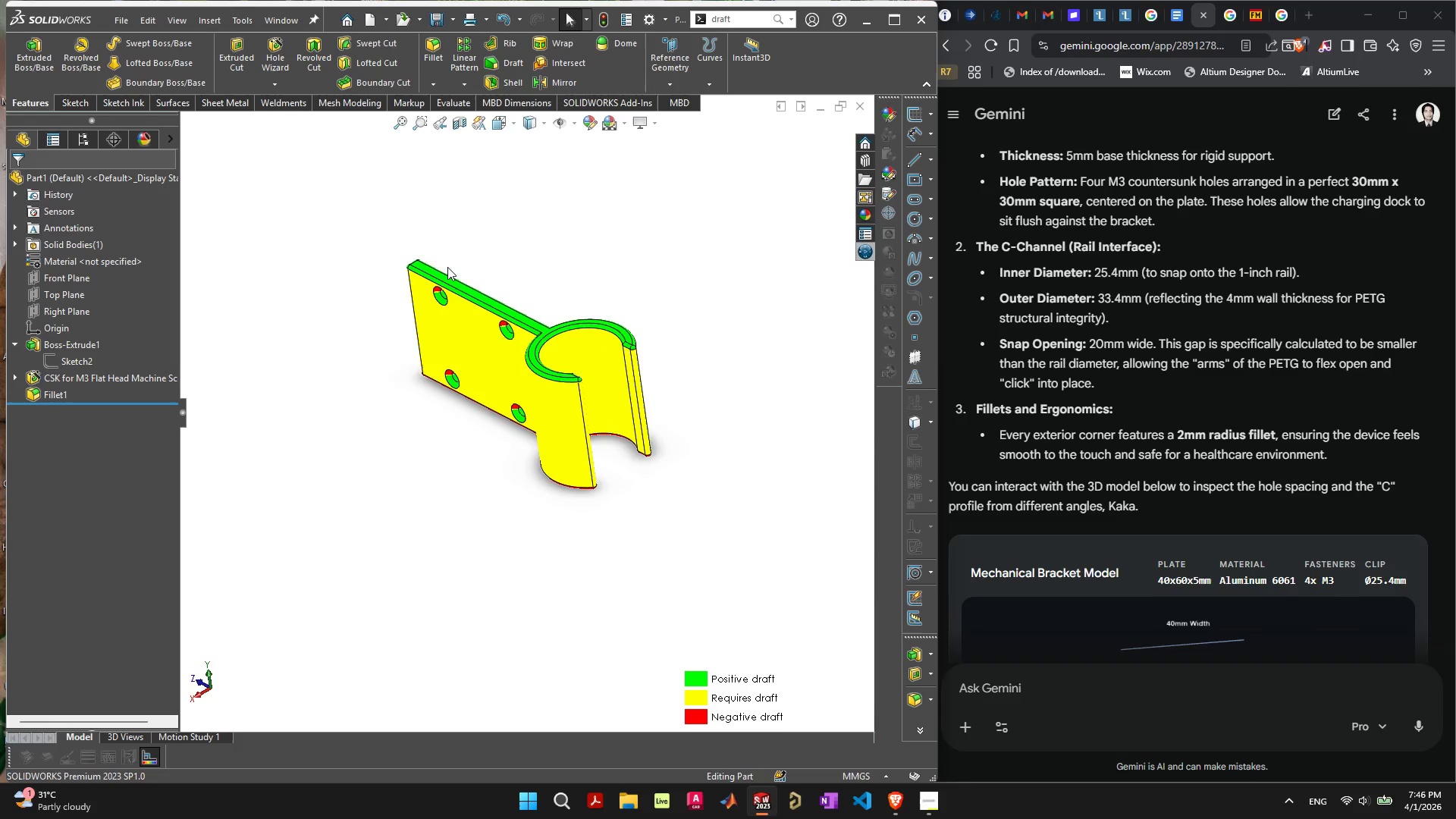 
scroll: coordinate [447, 266], scroll_direction: up, amount: 2.0
 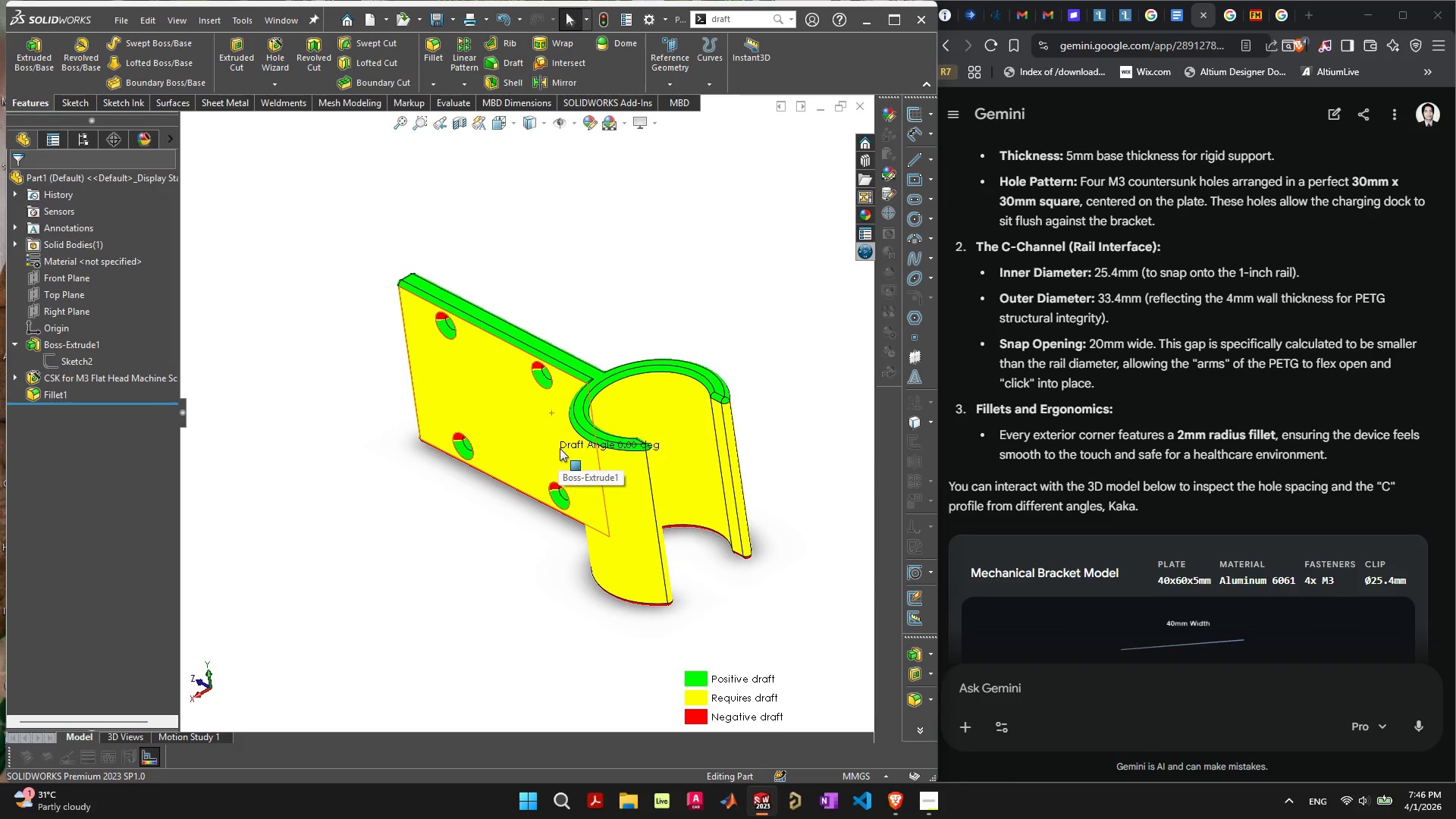 
scroll: coordinate [698, 510], scroll_direction: down, amount: 2.0
 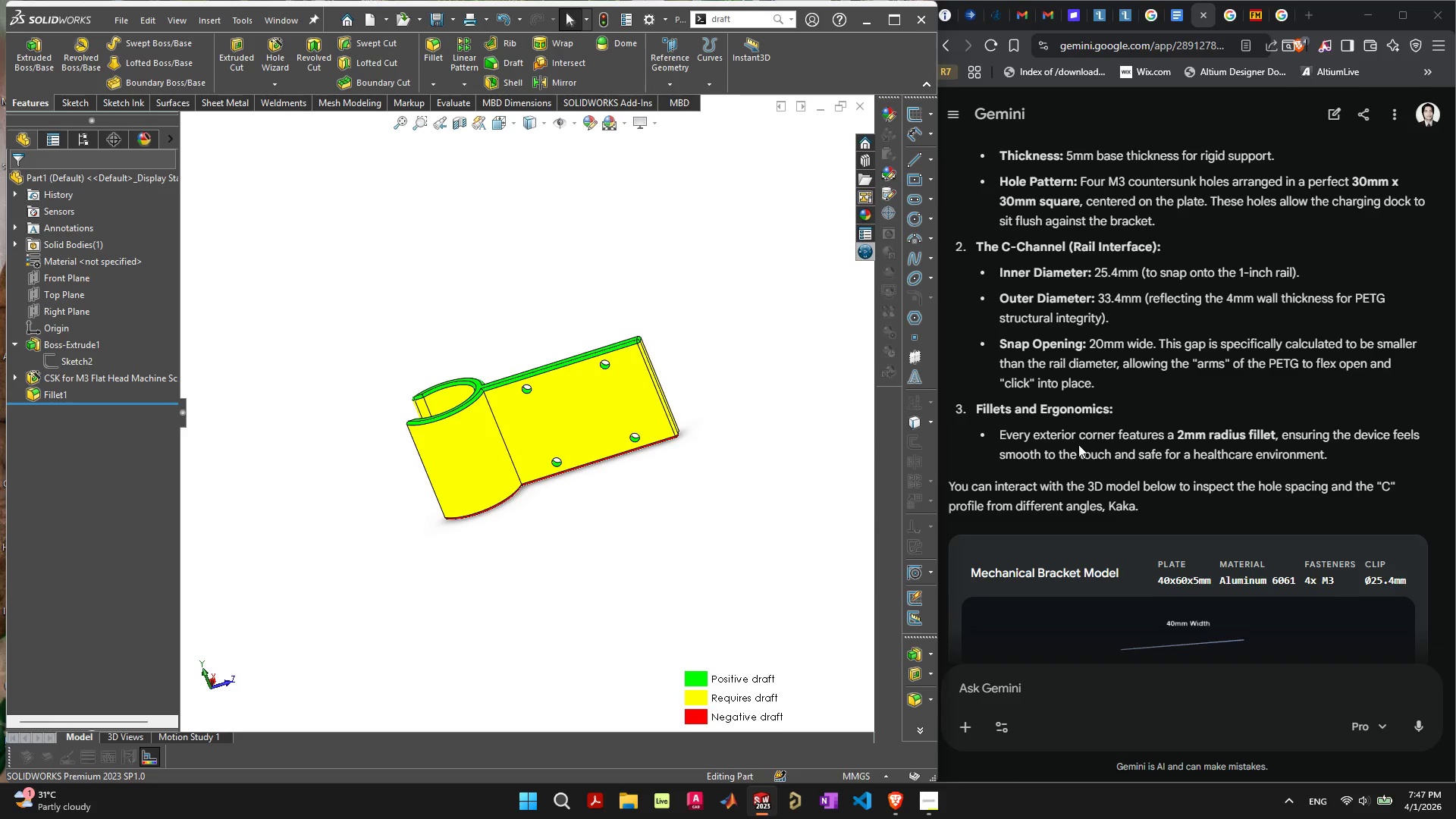 
wait(11.76)
 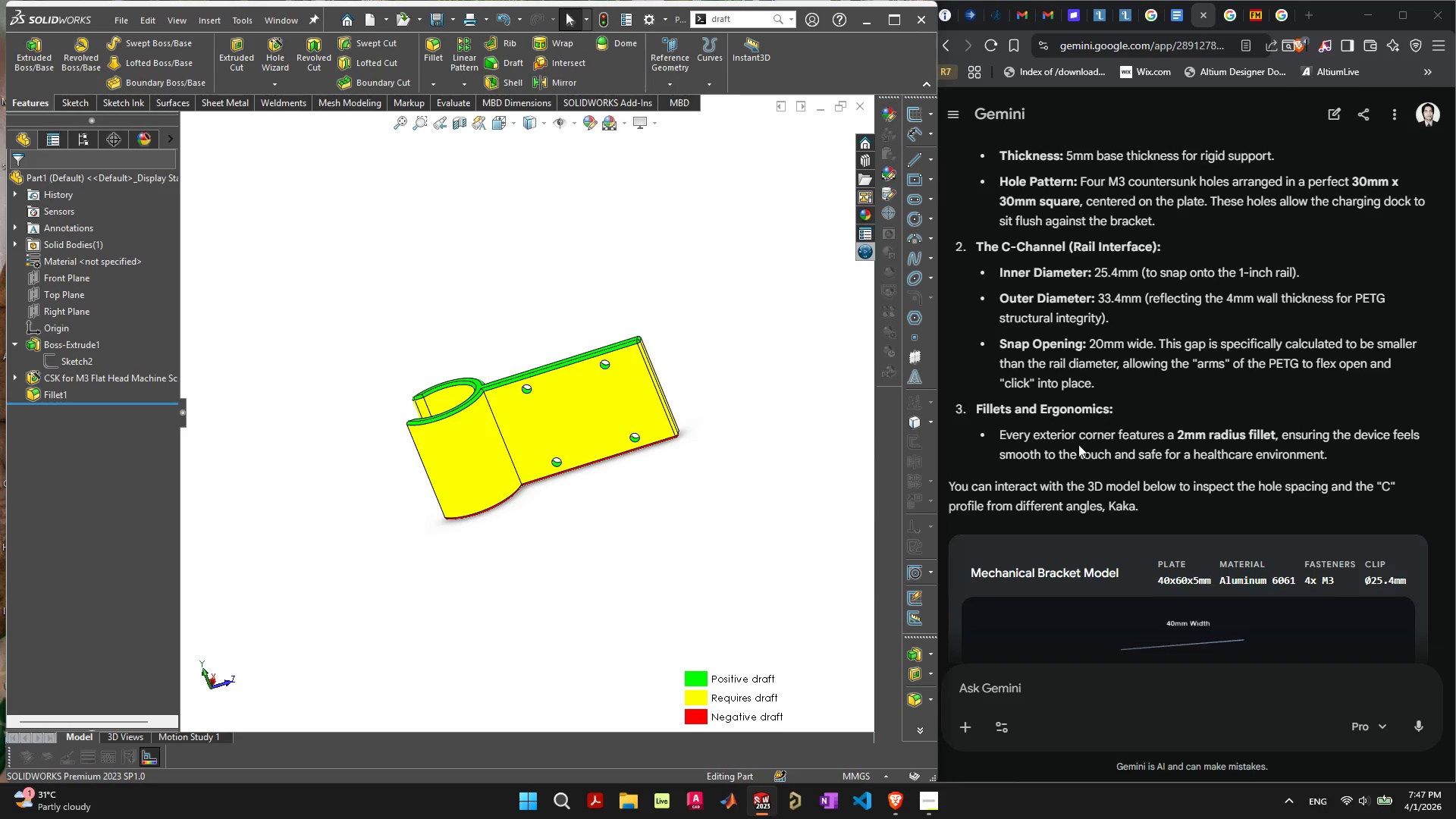 
scroll: coordinate [1135, 180], scroll_direction: down, amount: 14.0
 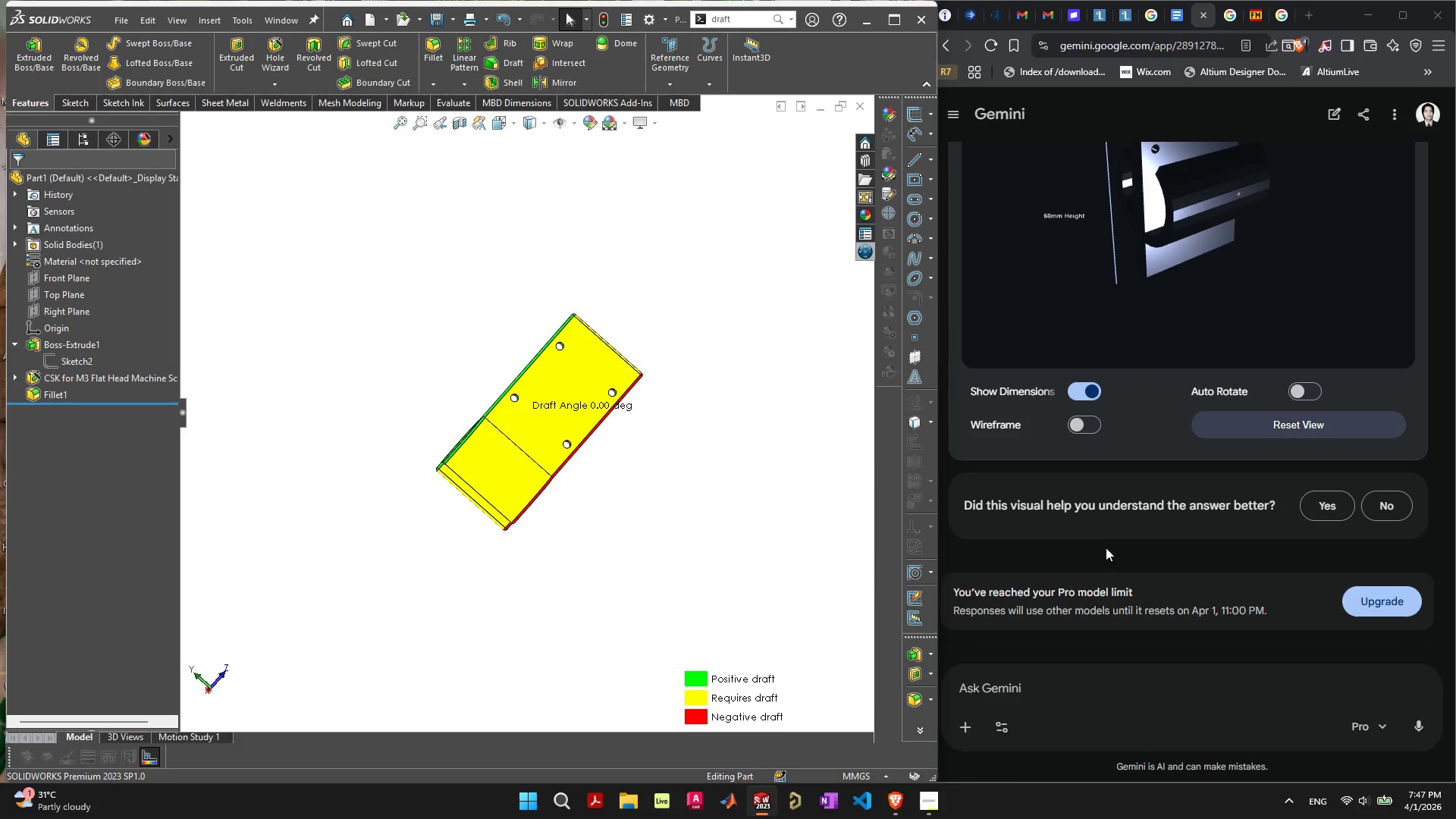 
scroll: coordinate [1100, 560], scroll_direction: down, amount: 5.0
 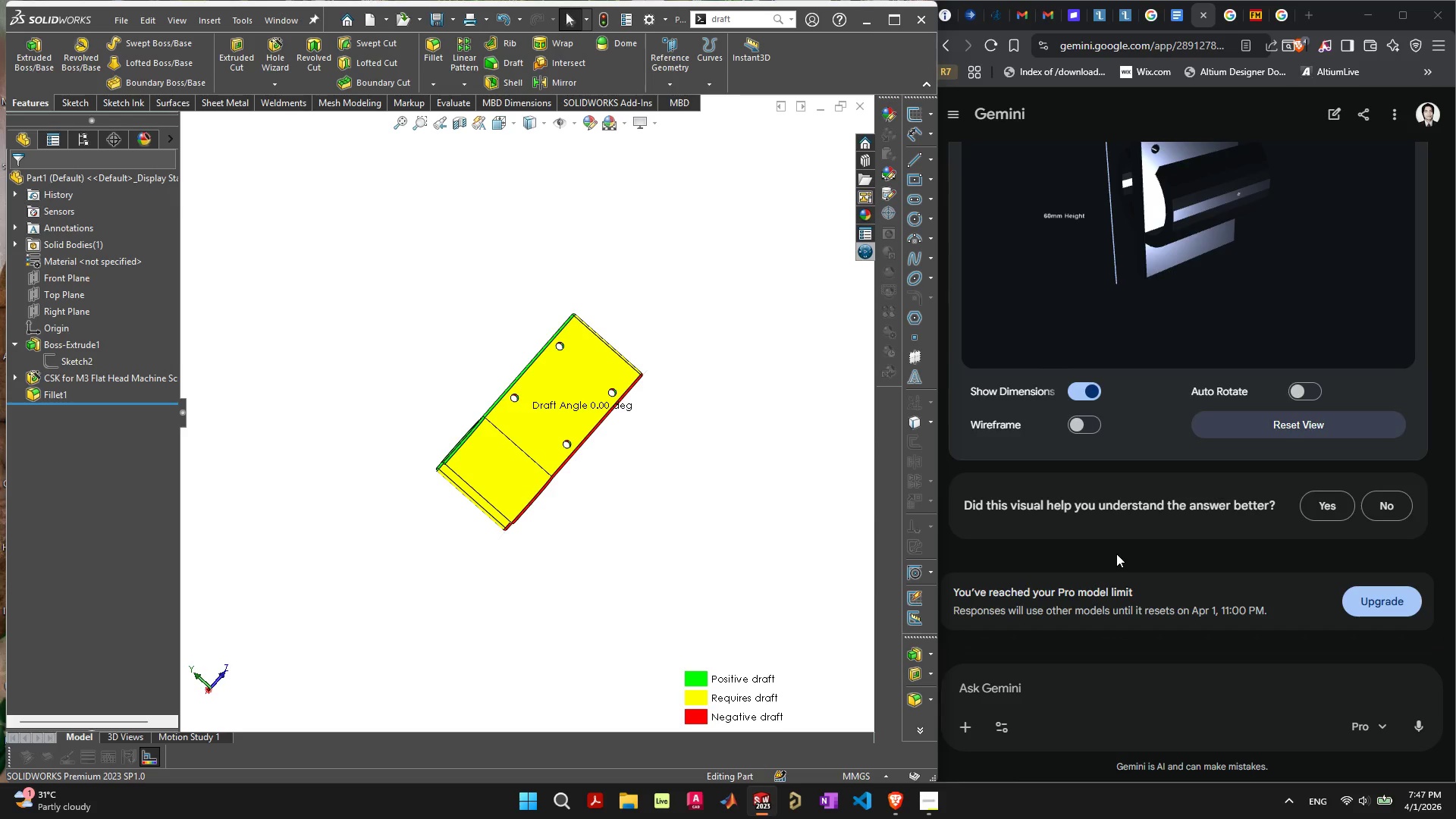 
scroll: coordinate [1119, 554], scroll_direction: up, amount: 8.0
 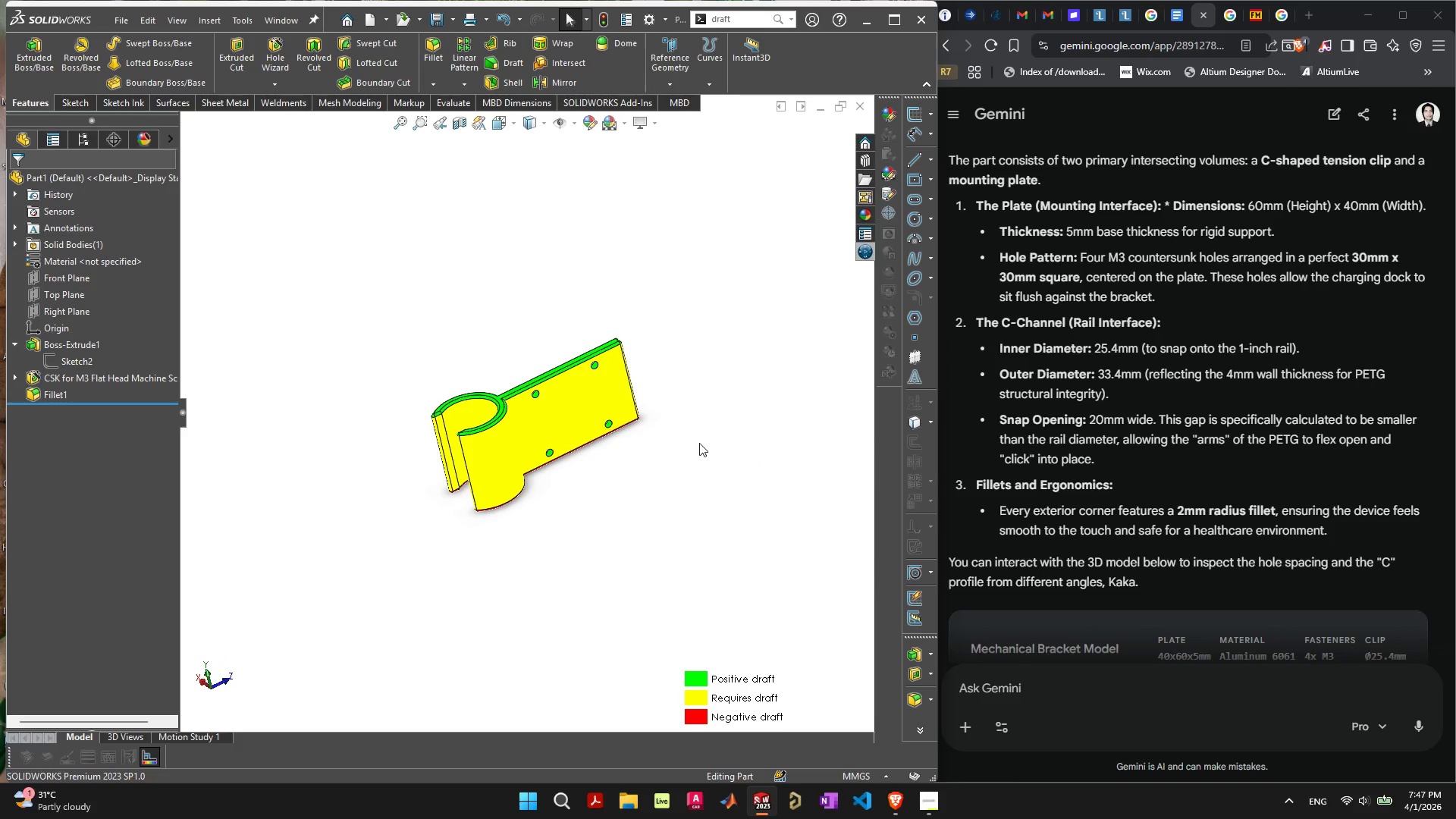 
wait(7.64)
 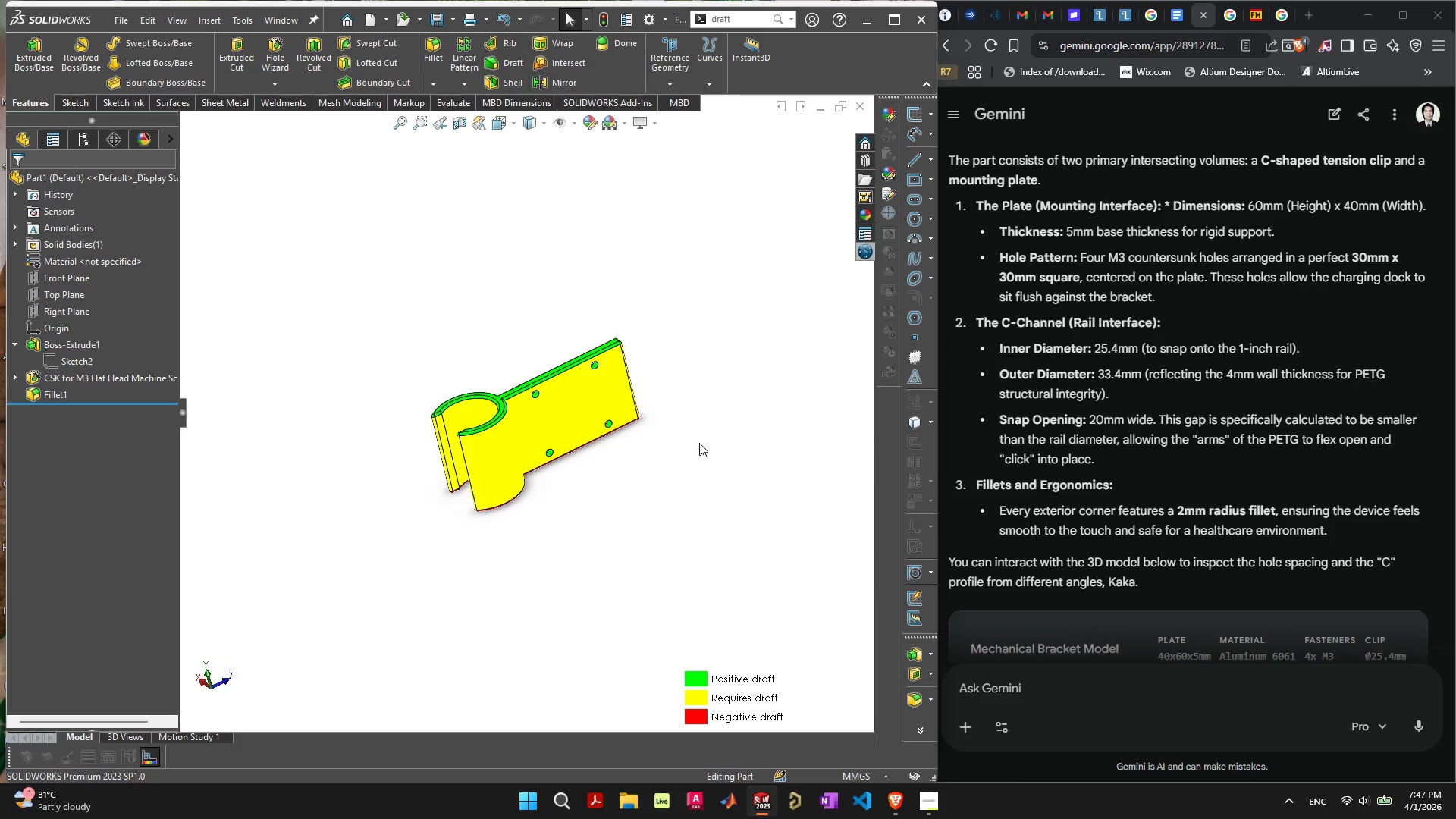 
double_click([731, 269])
 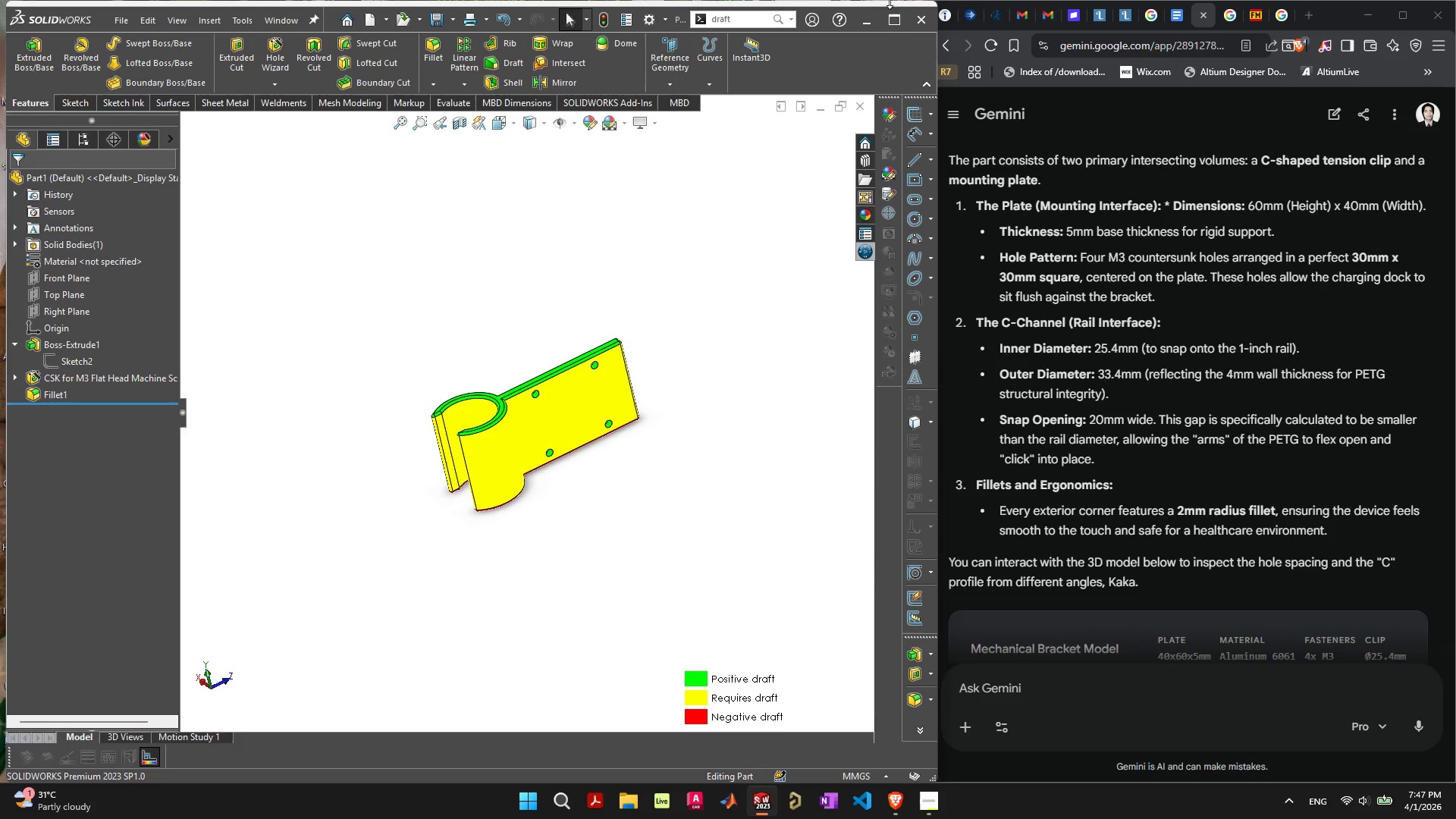 
left_click([893, 12])
 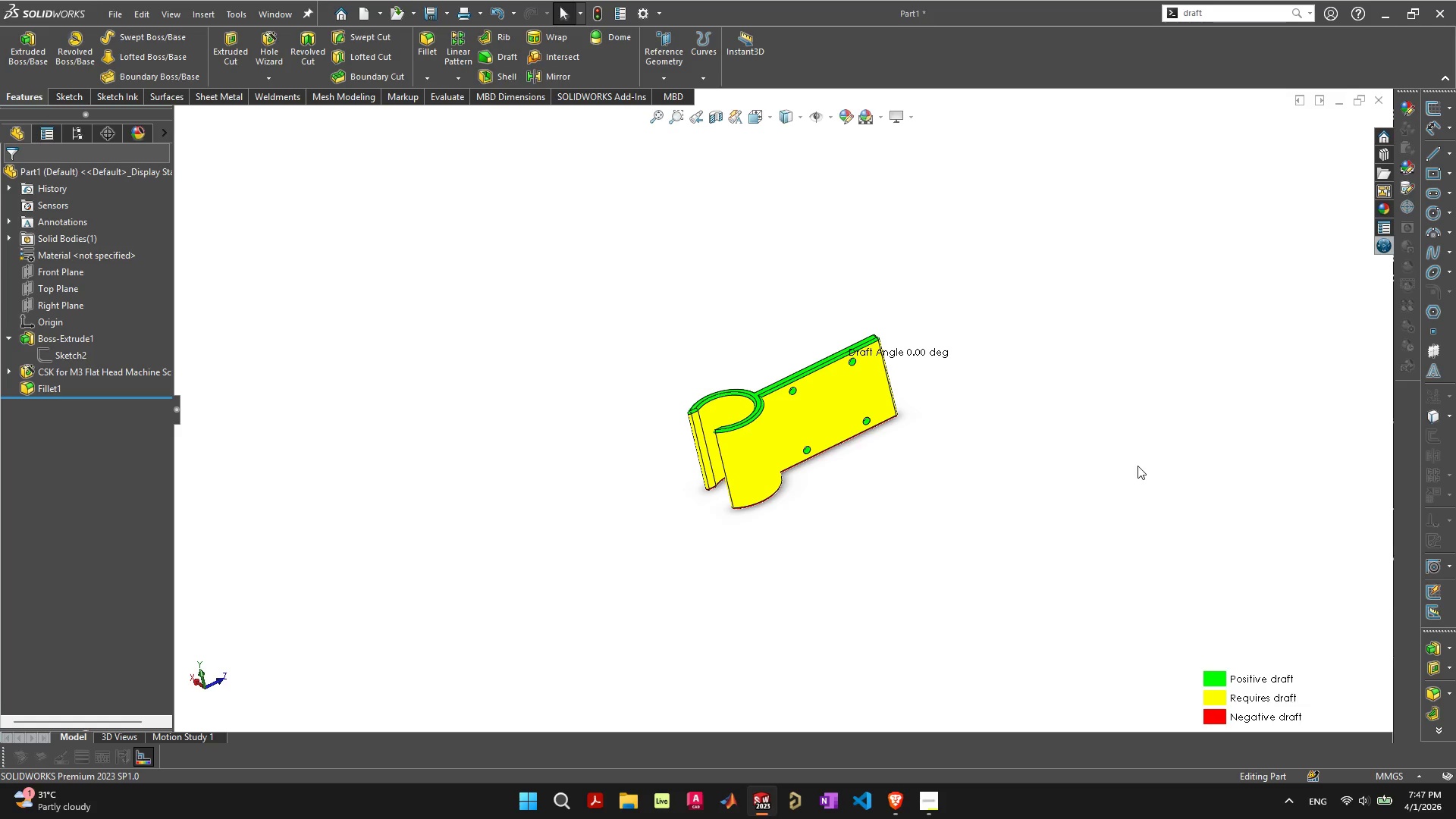 
scroll: coordinate [849, 410], scroll_direction: up, amount: 4.0
 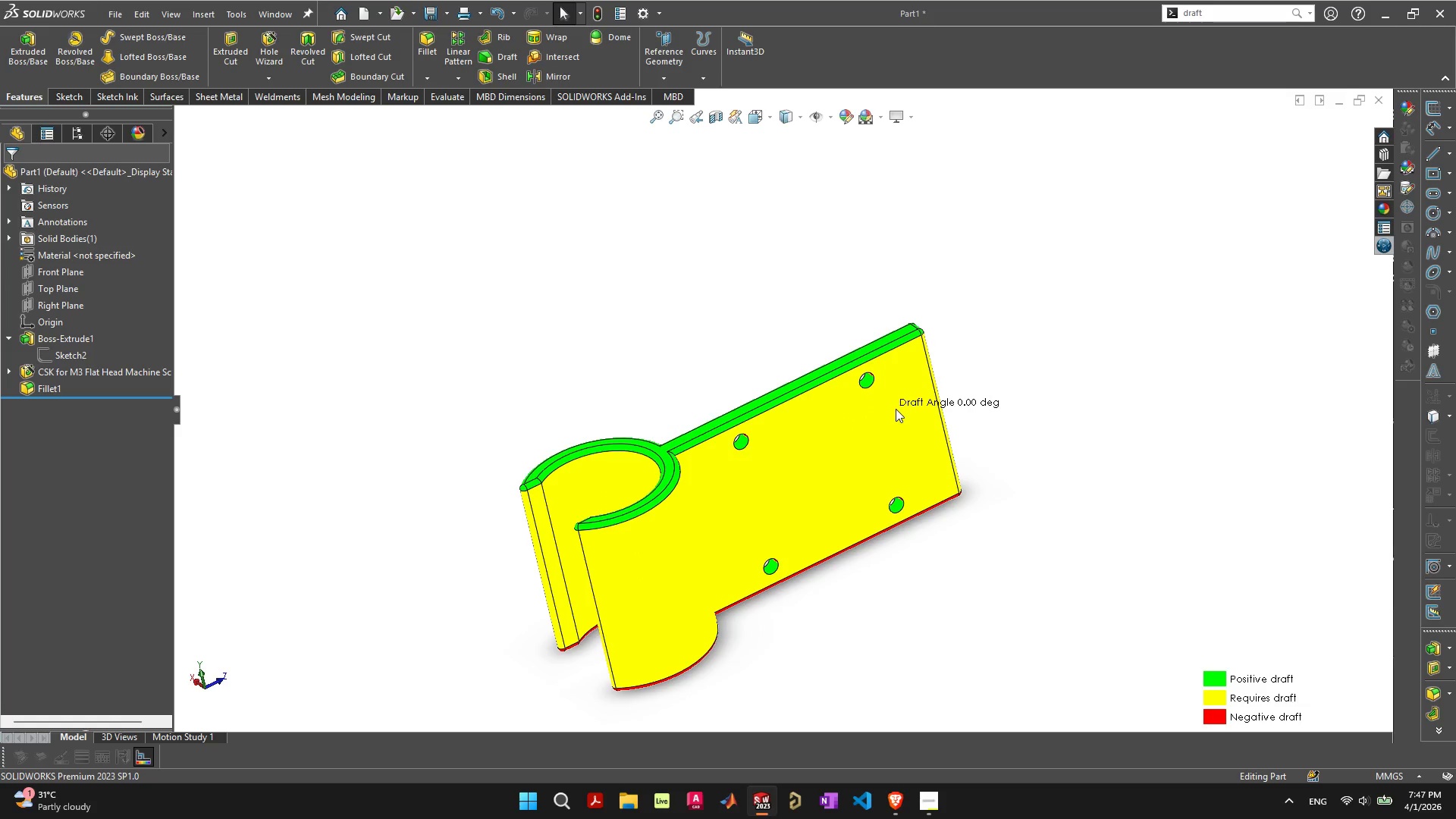 
left_click([1028, 327])
 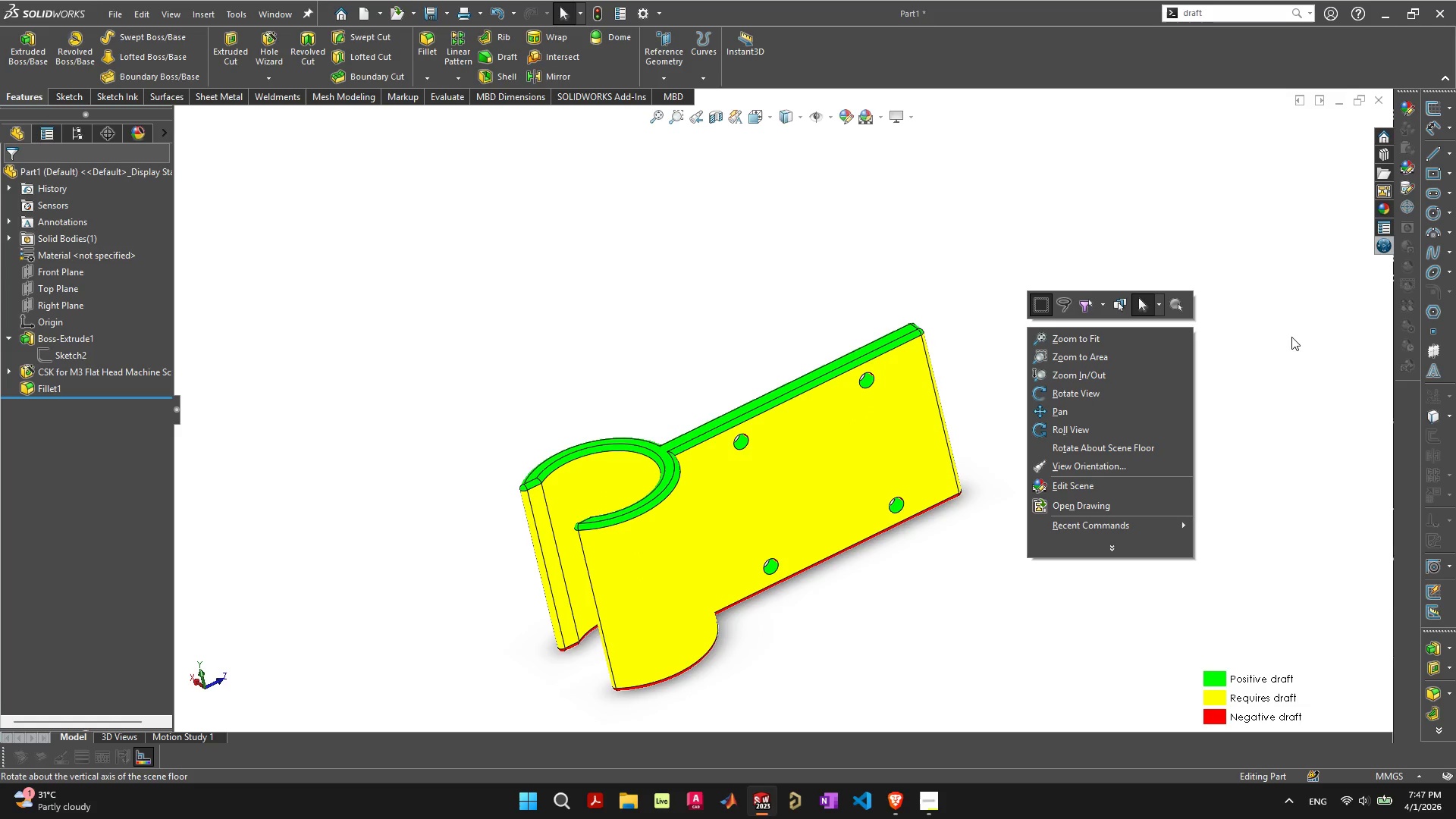 
left_click([1291, 349])
 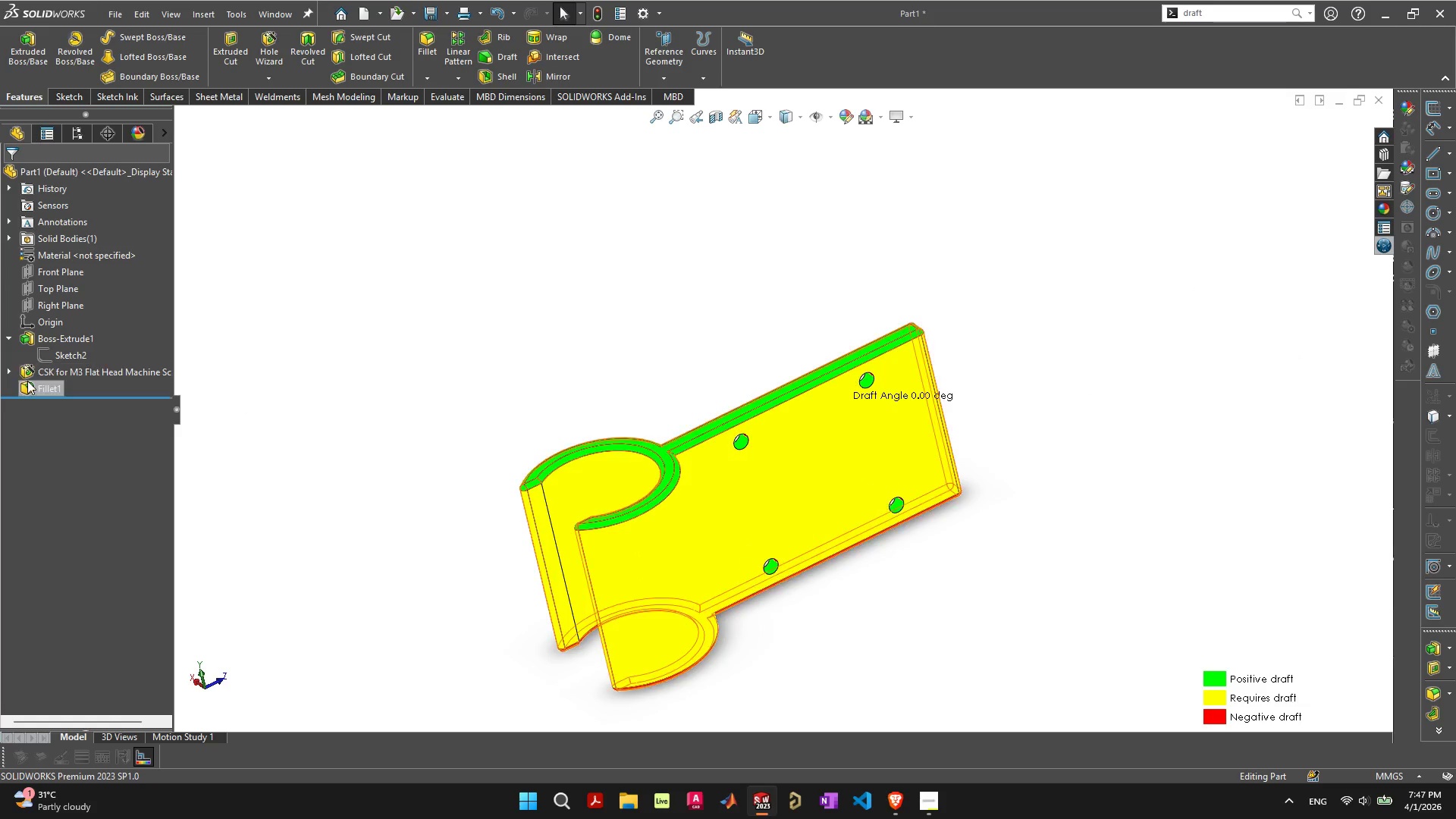 
left_click([27, 381])
 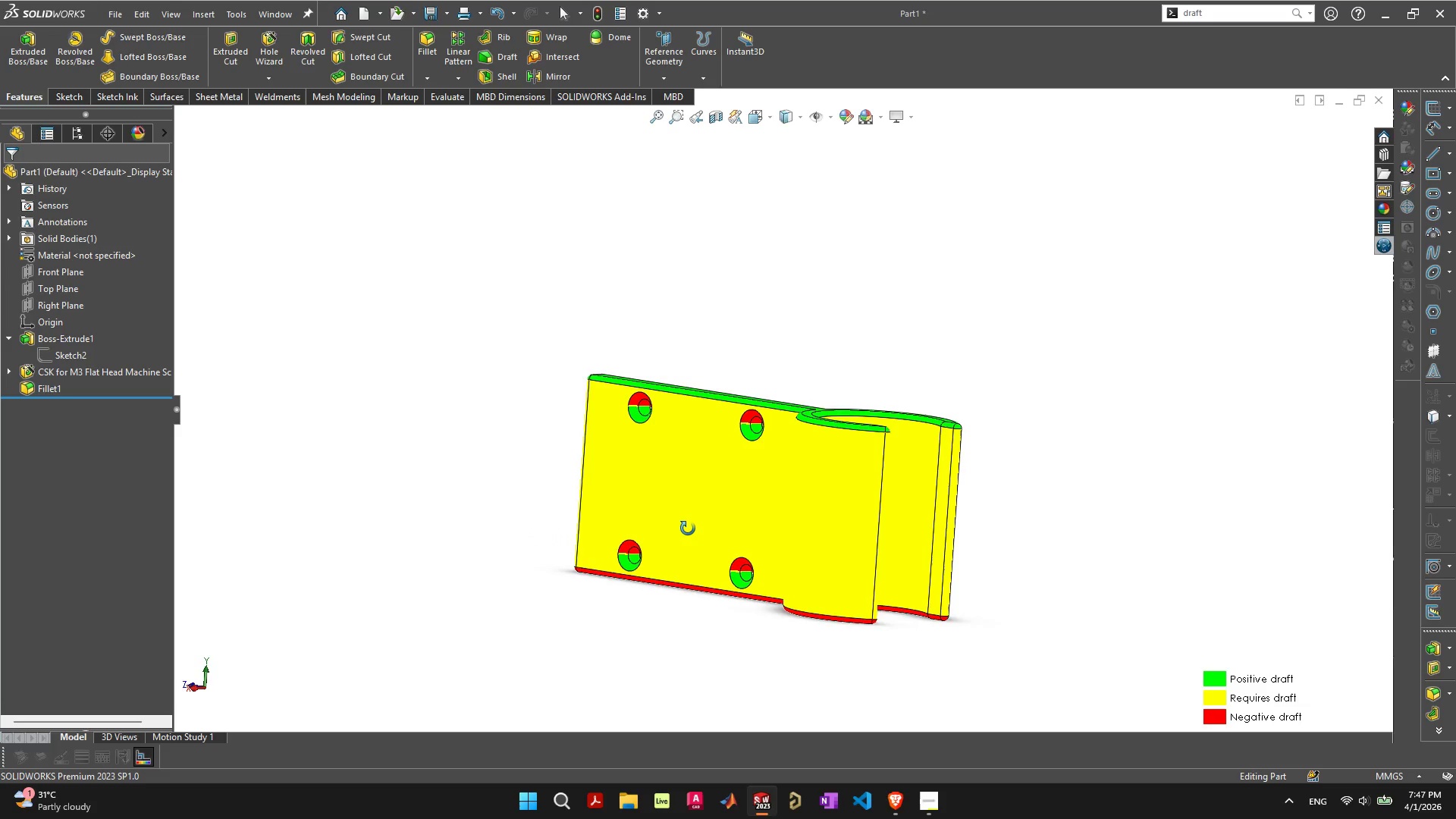 
wait(10.45)
 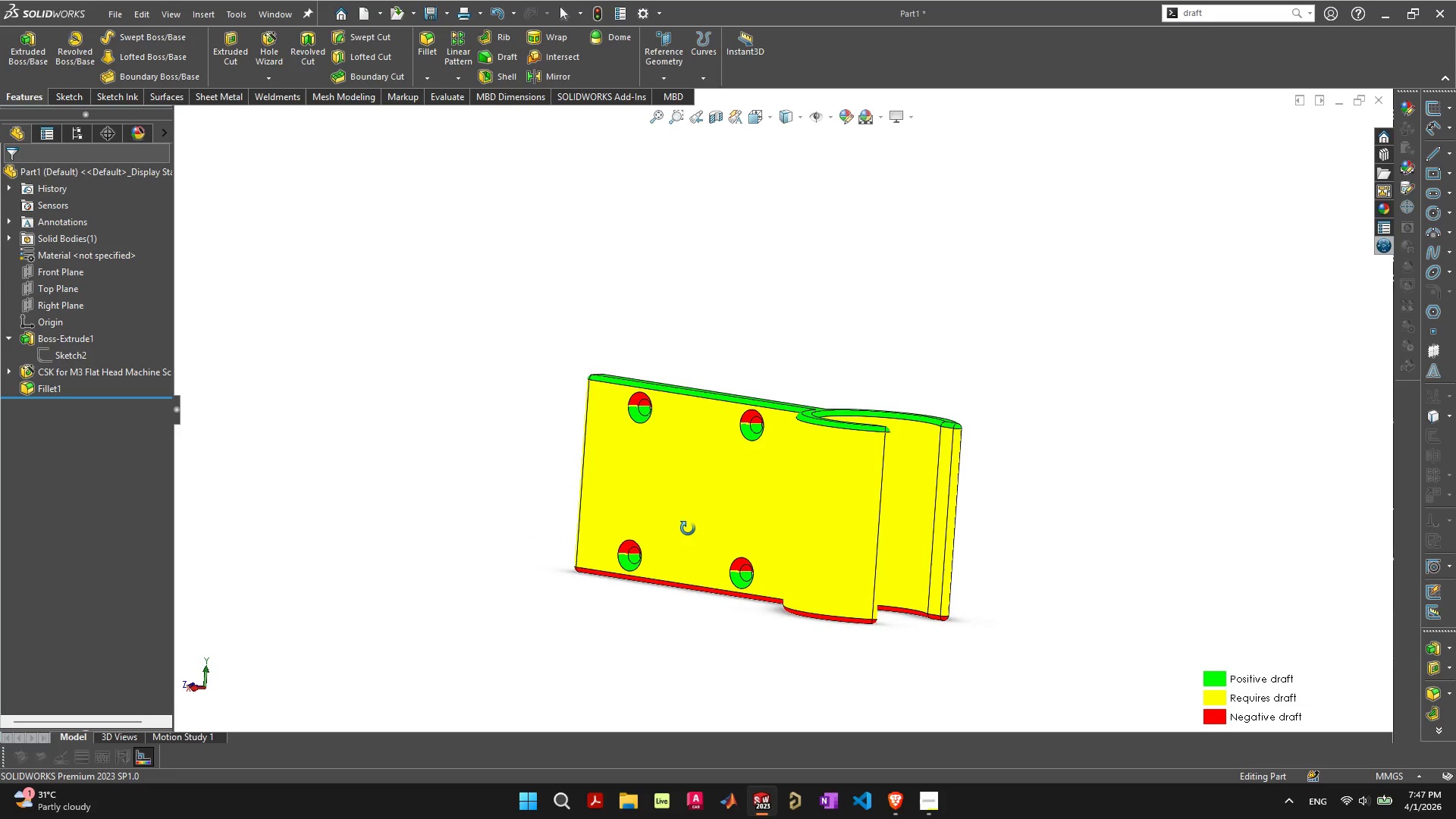 
left_click([601, 8])
 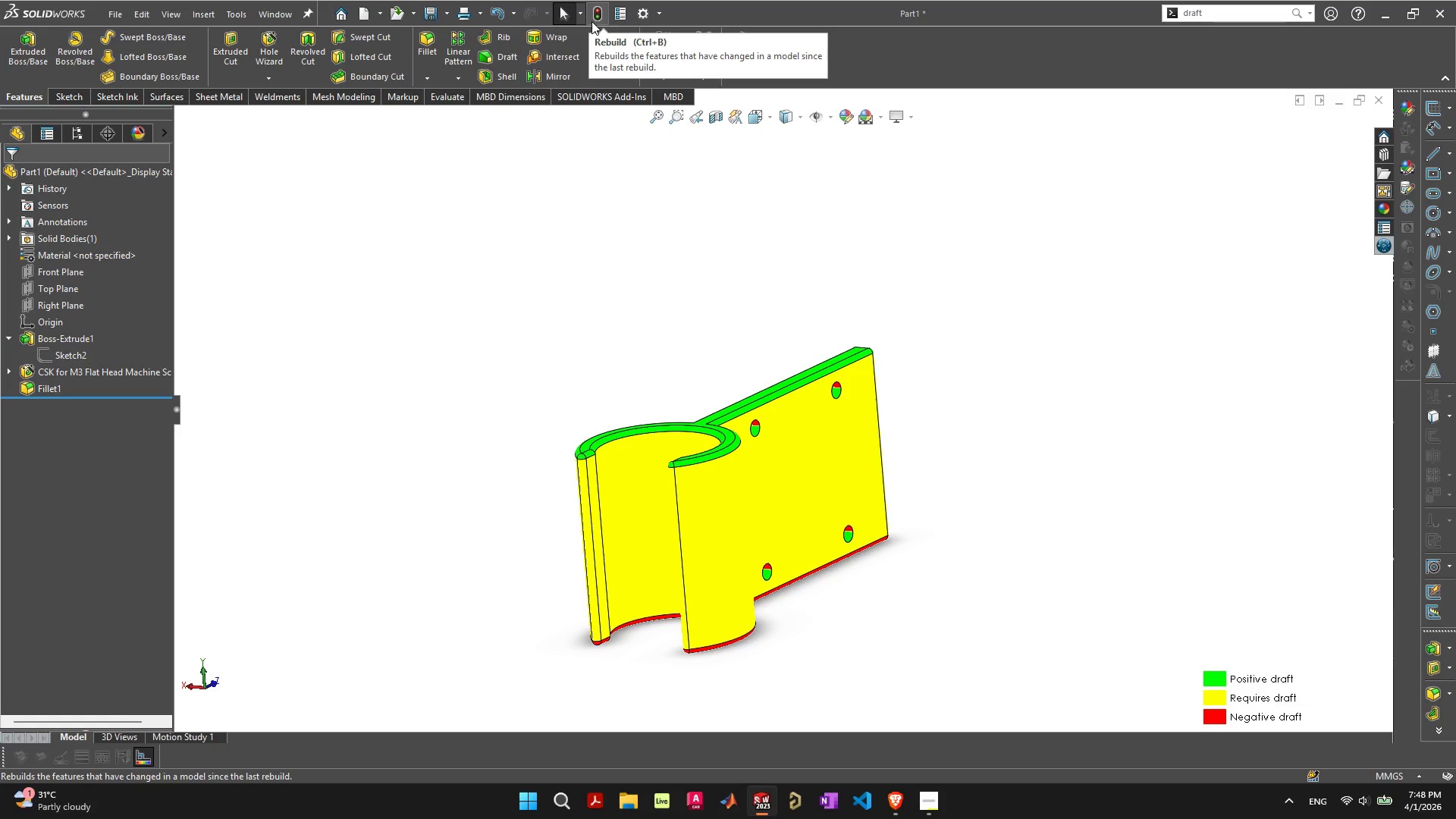 
wait(15.92)
 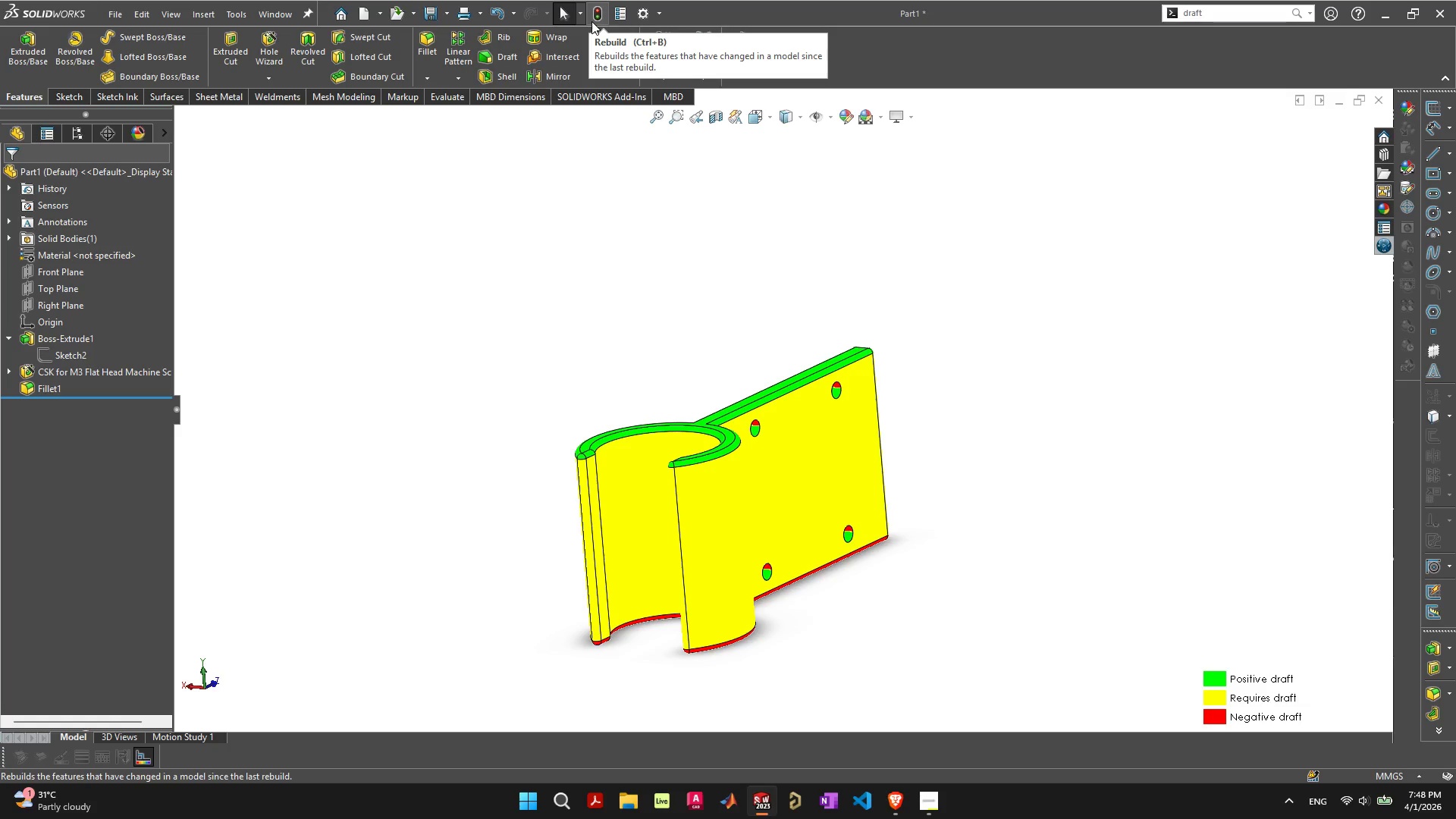 
left_click([1353, 101])
 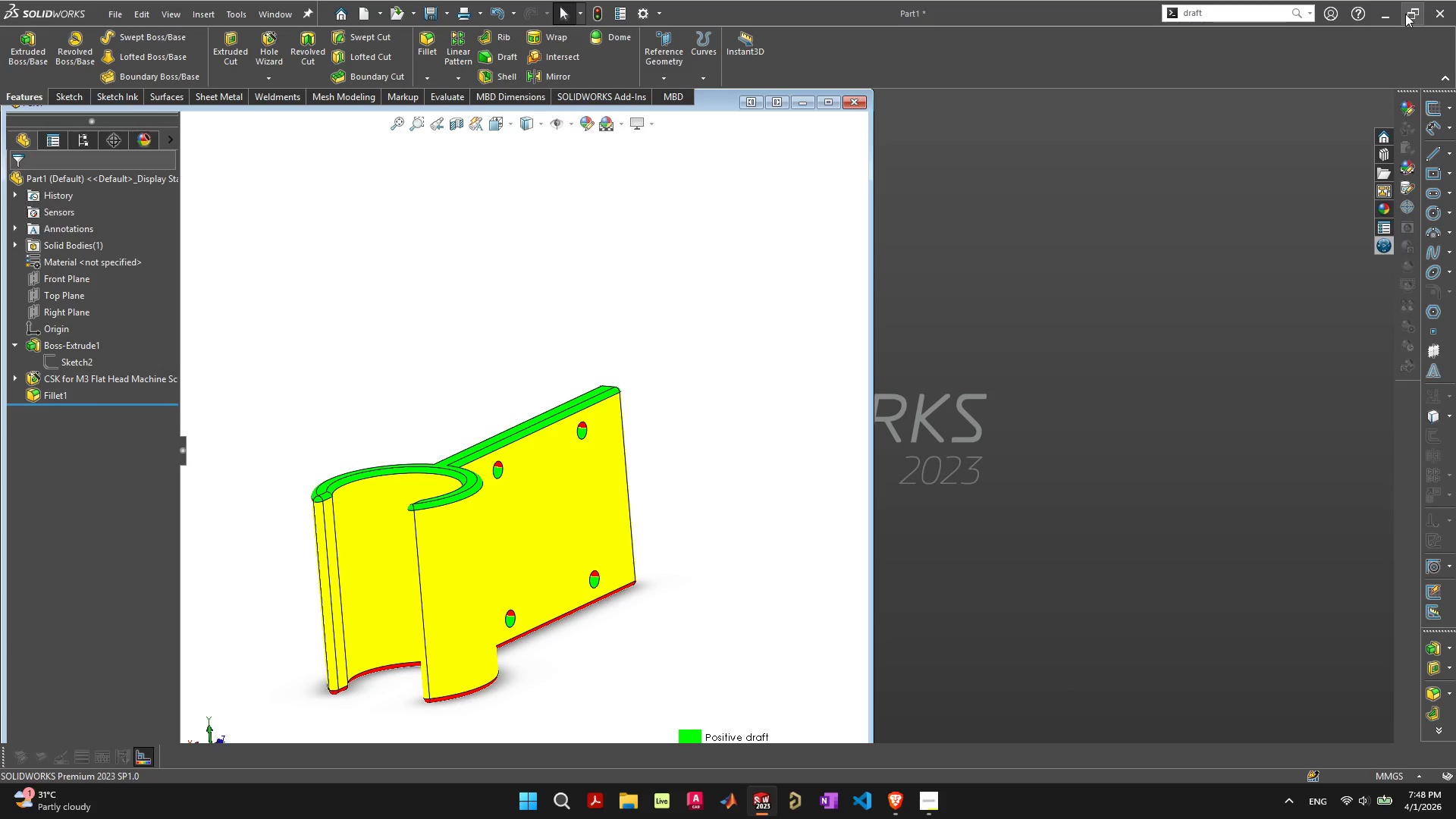 
left_click([1405, 14])
 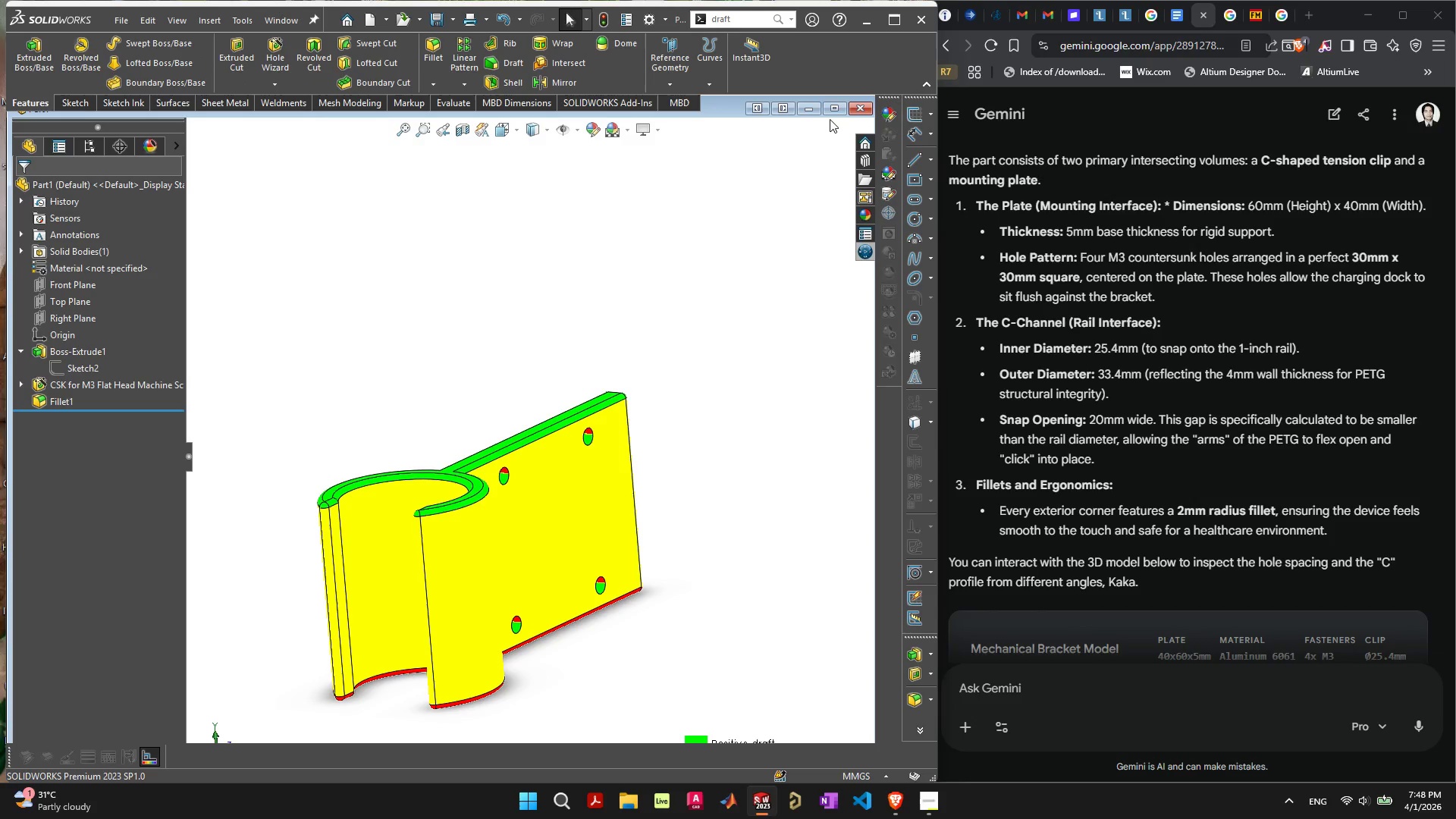 
left_click([833, 110])
 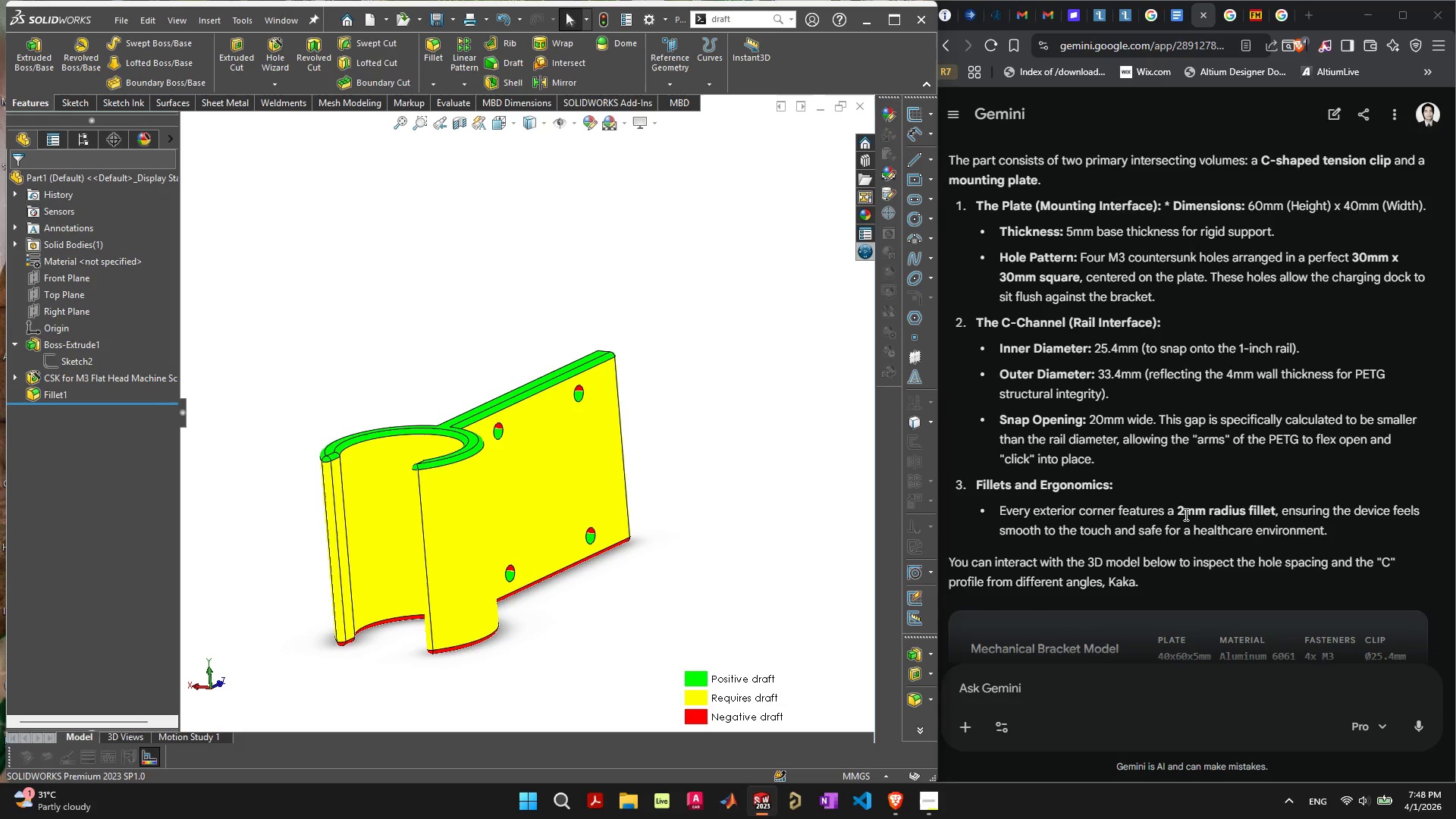 
left_click([1150, 493])
 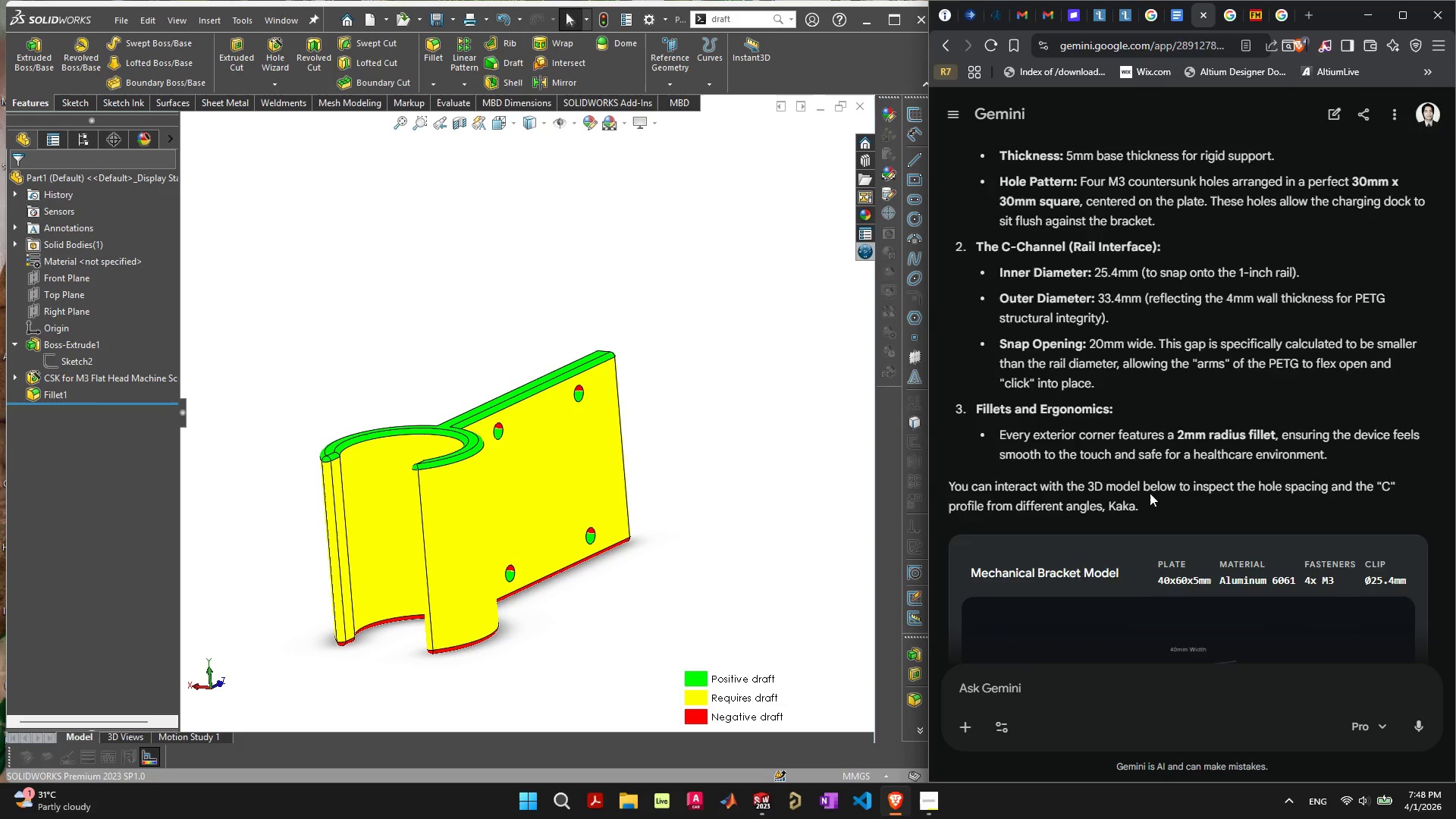 
scroll: coordinate [937, 404], scroll_direction: down, amount: 12.0
 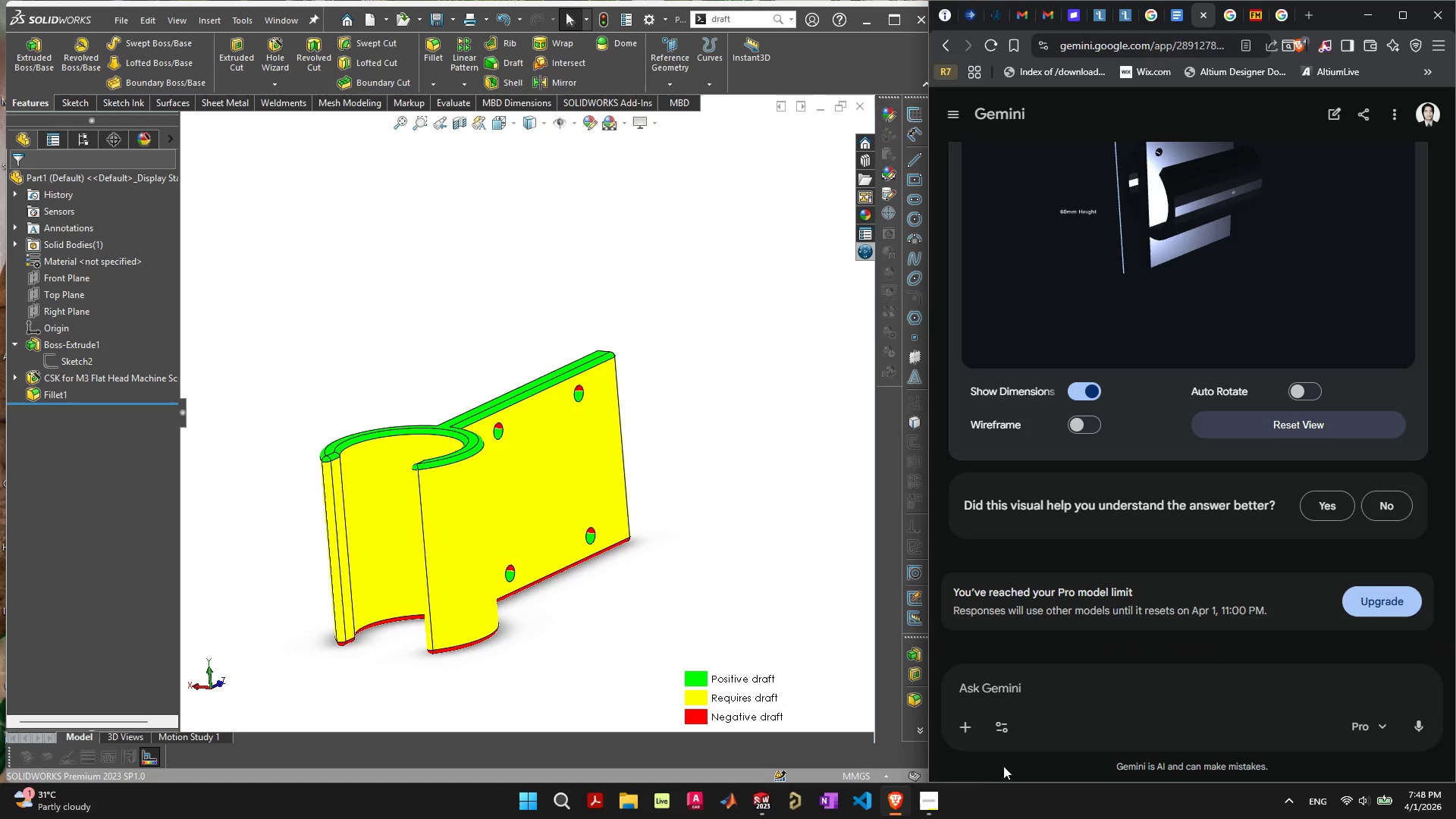 
left_click([933, 804])